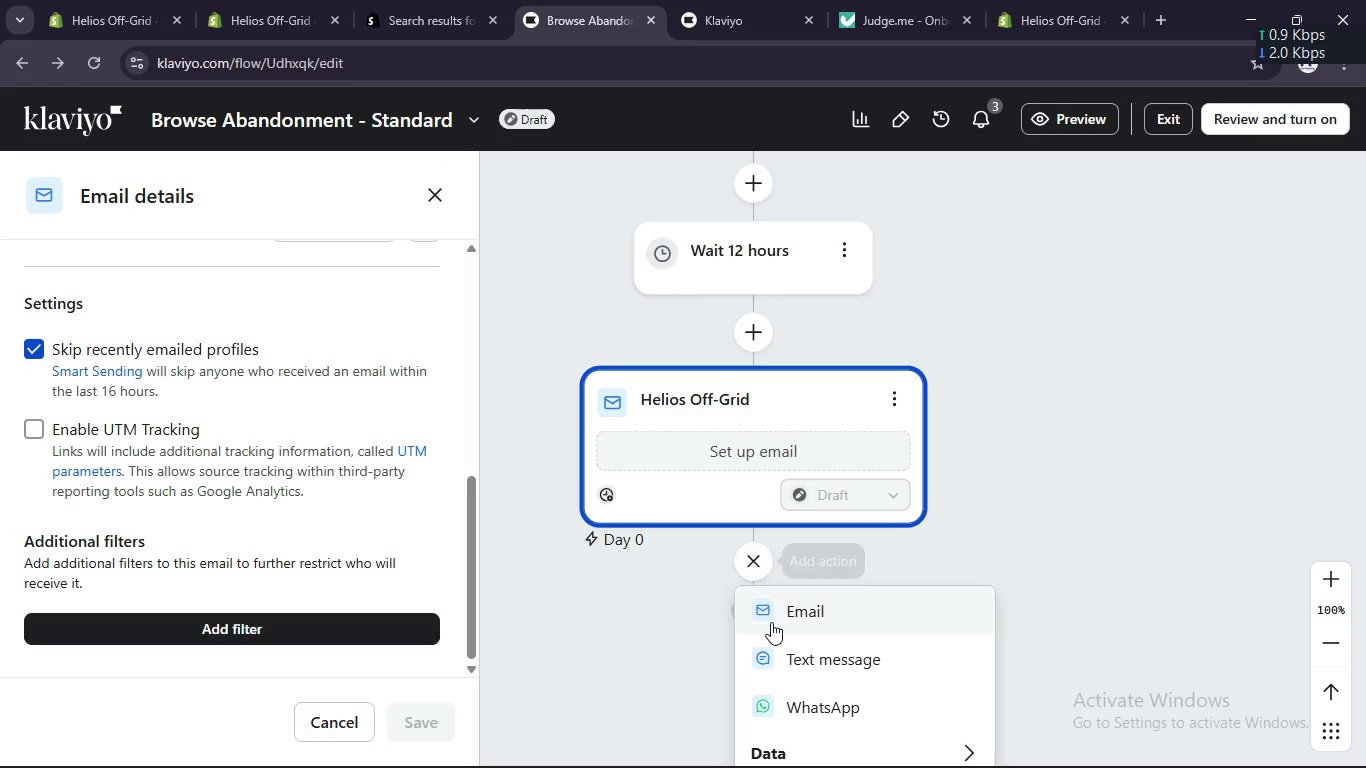 
scroll: coordinate [1009, 344], scroll_direction: down, amount: 20.0
 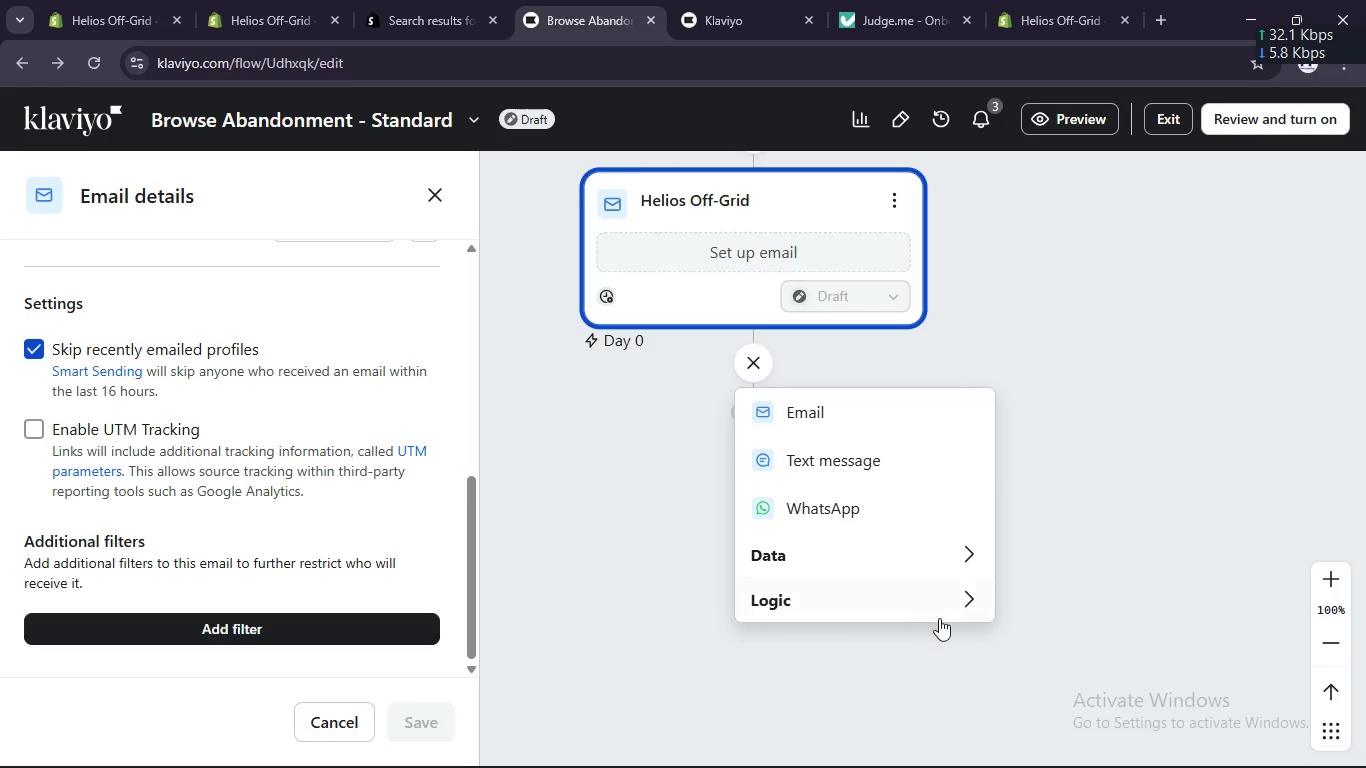 
left_click([941, 615])
 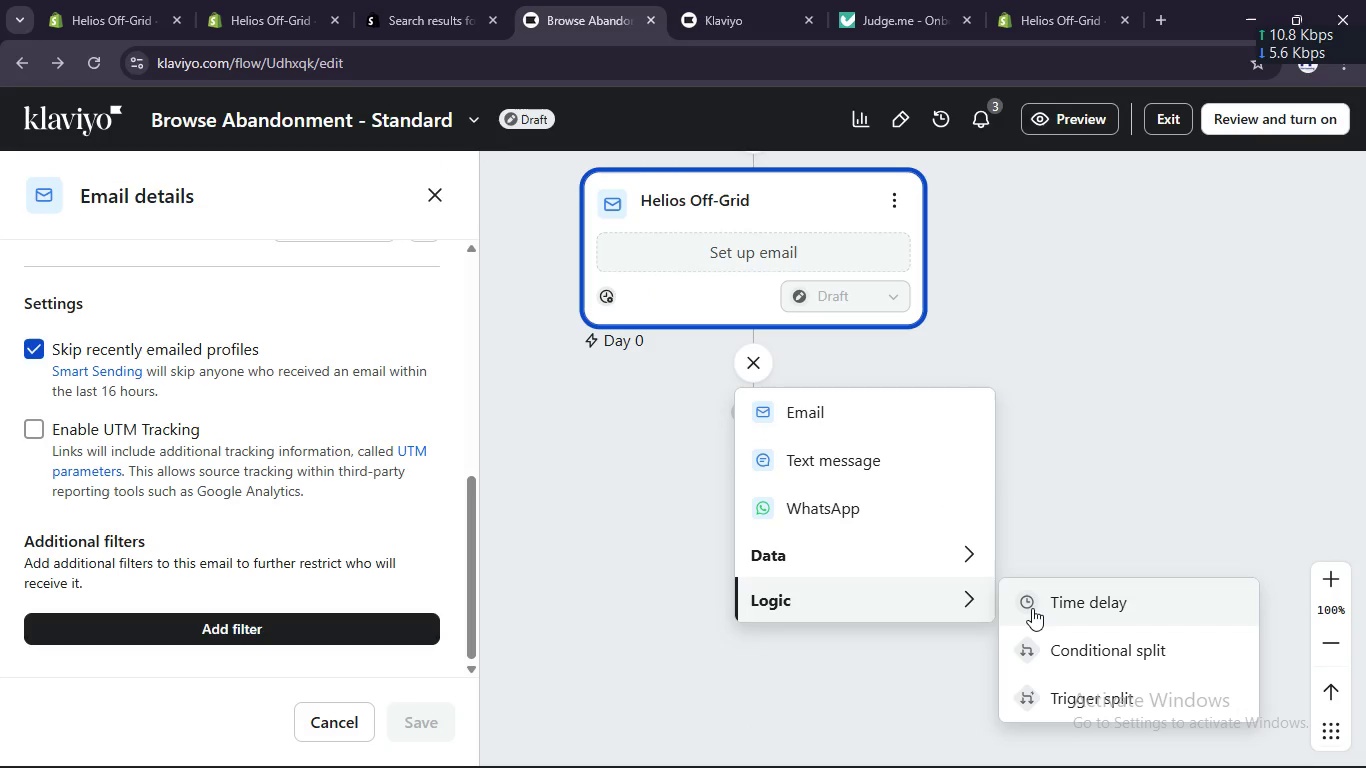 
left_click([1032, 608])
 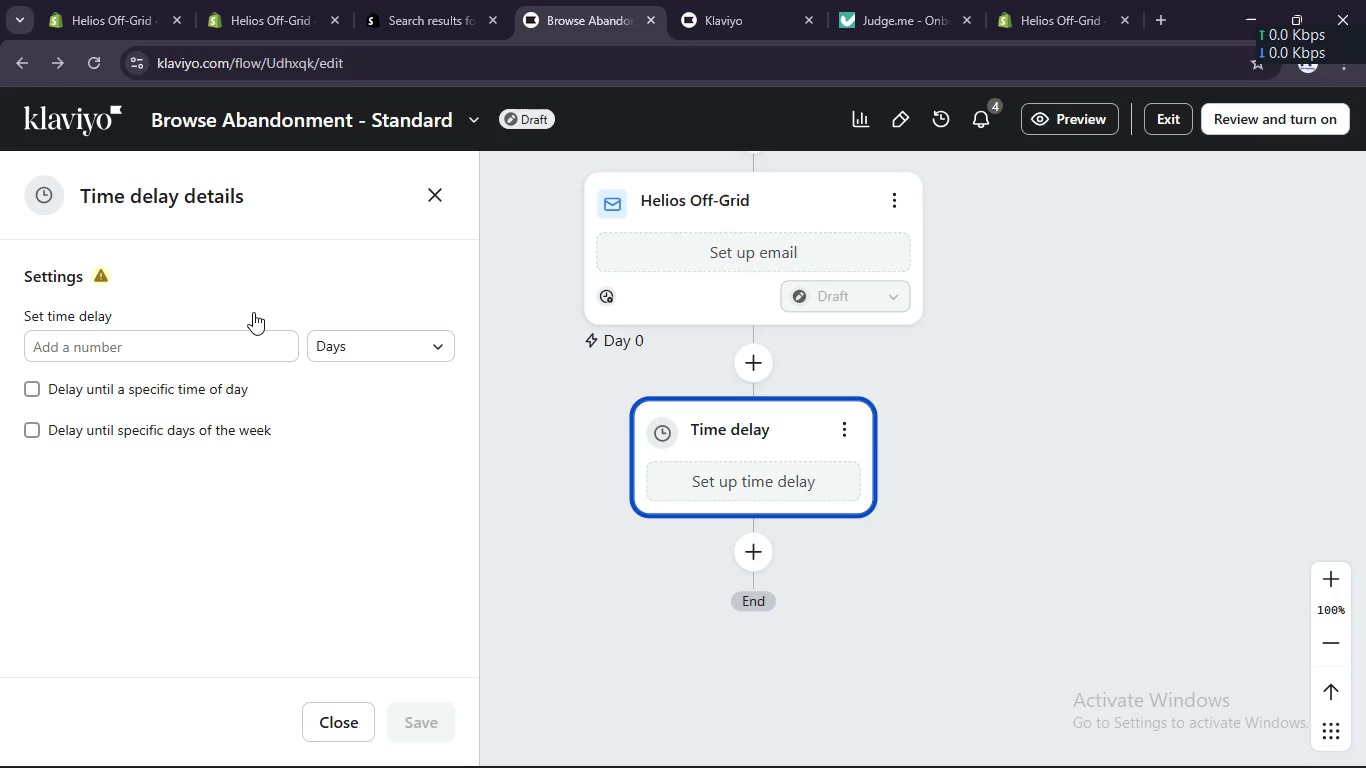 
wait(6.92)
 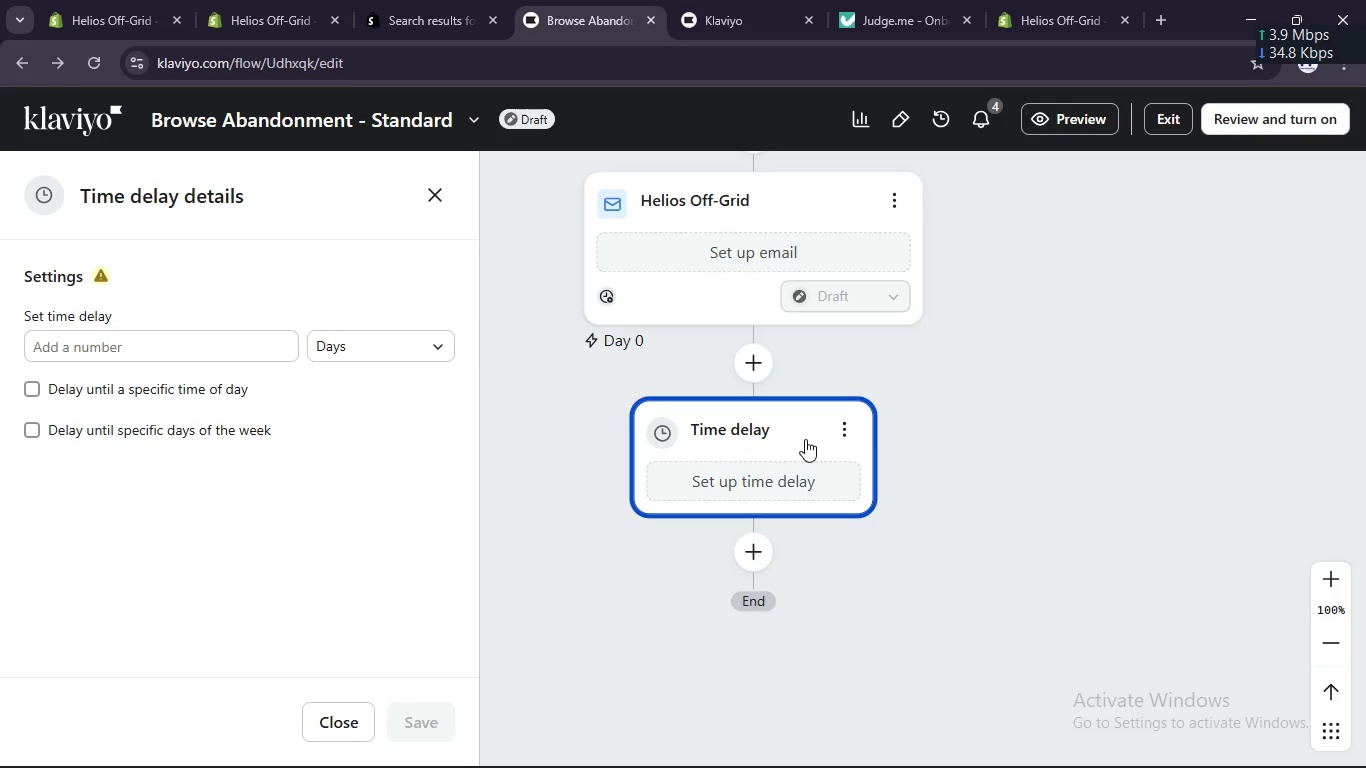 
hold_key(key=Numpad1, duration=0.33)
 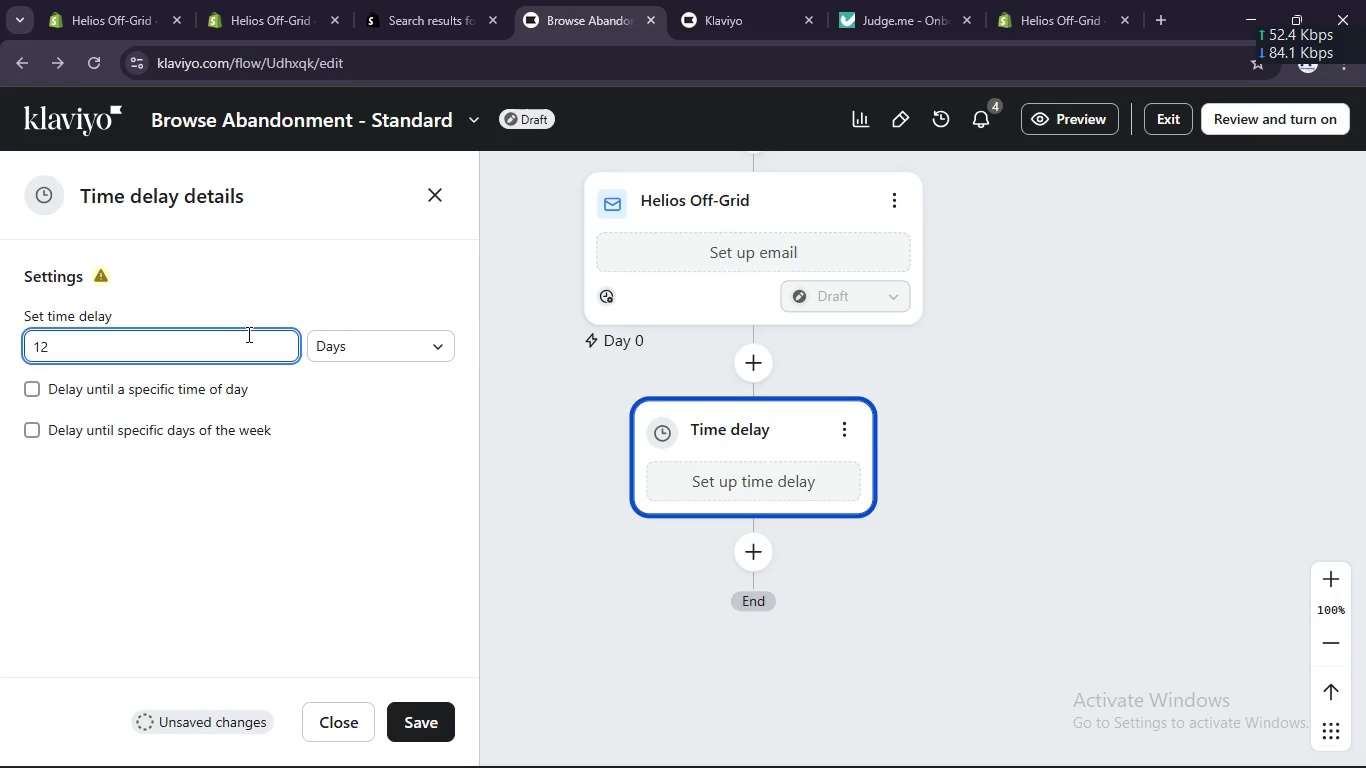 
key(Numpad2)
 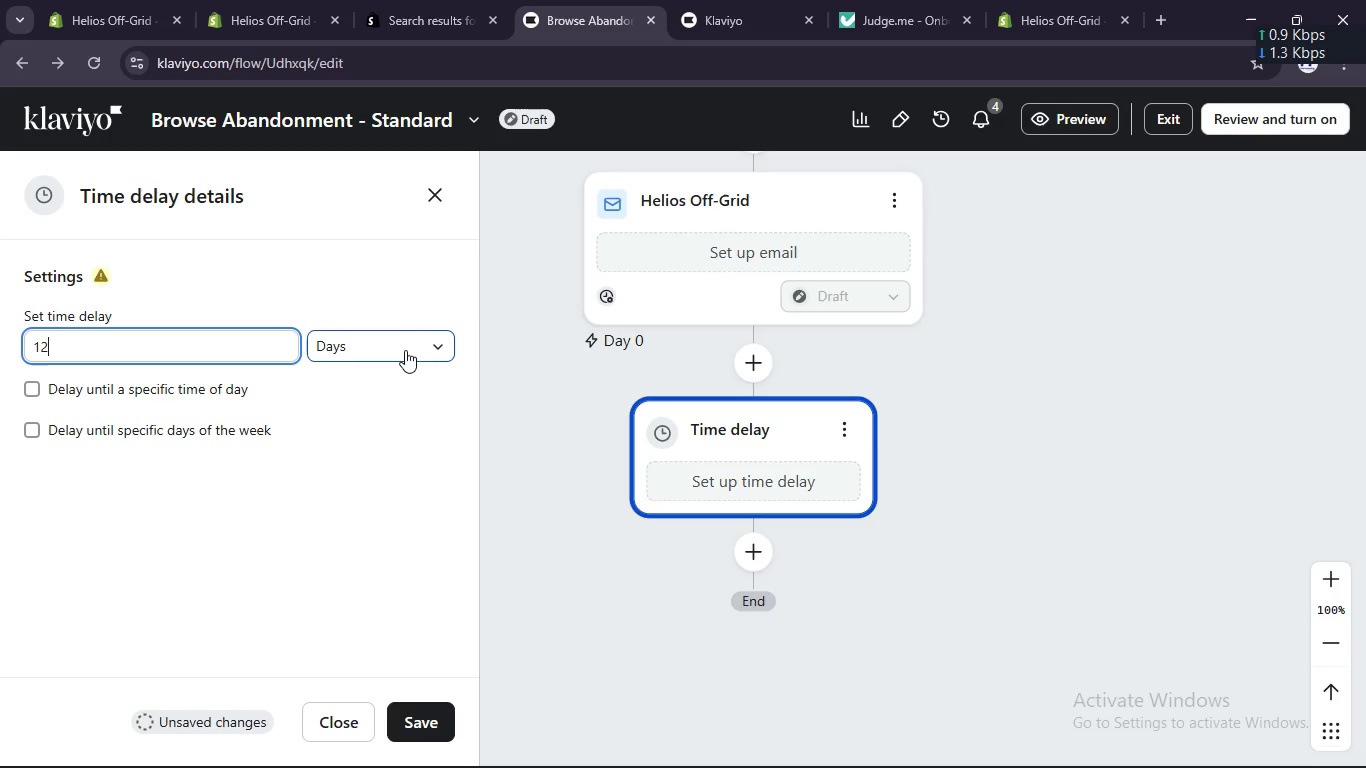 
key(Backspace)
 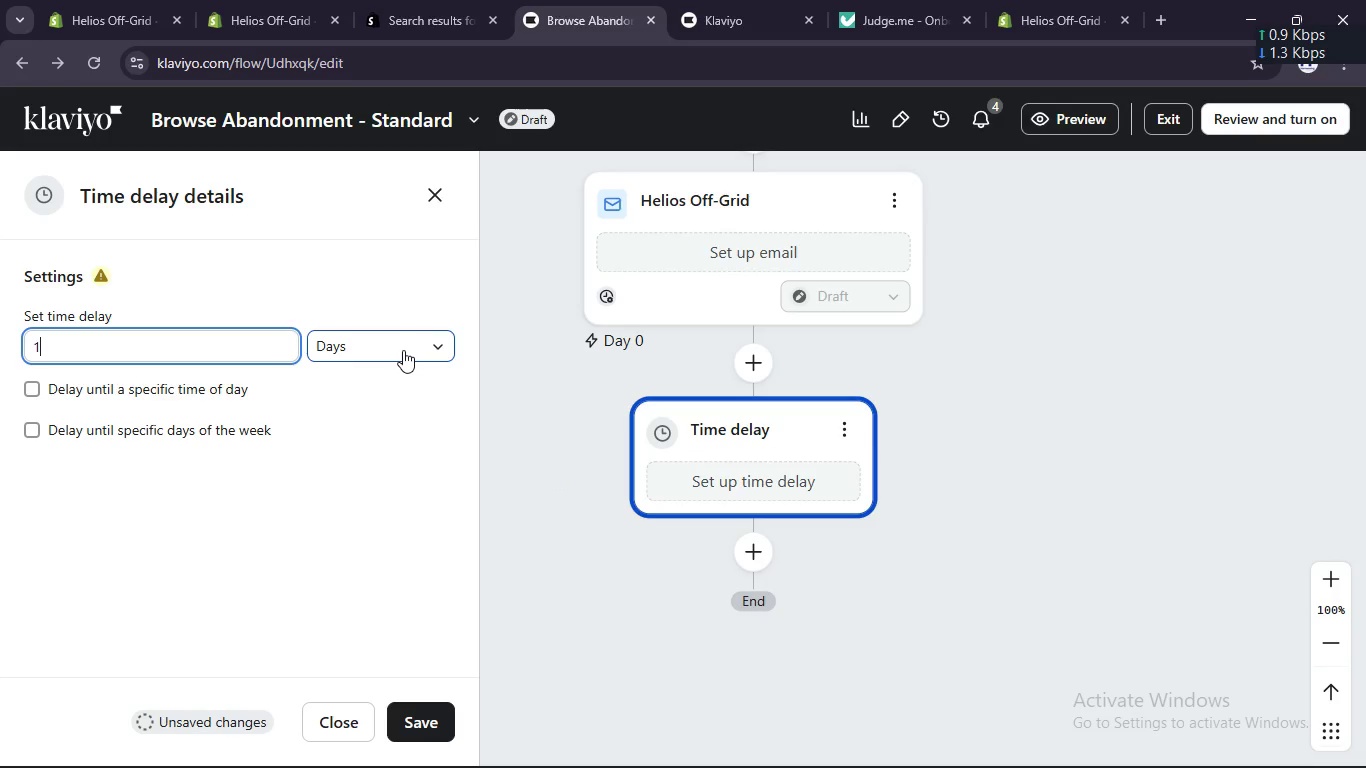 
key(Backspace)
 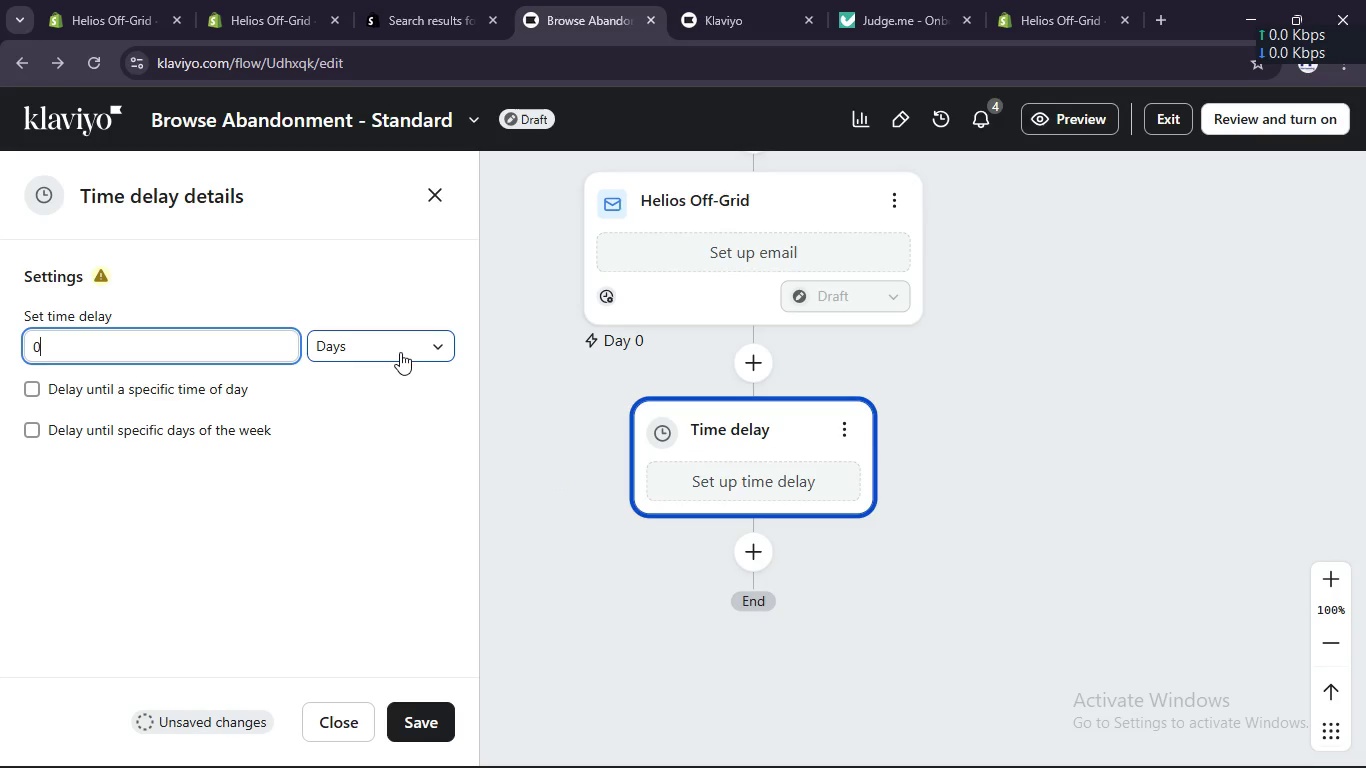 
key(Numpad2)
 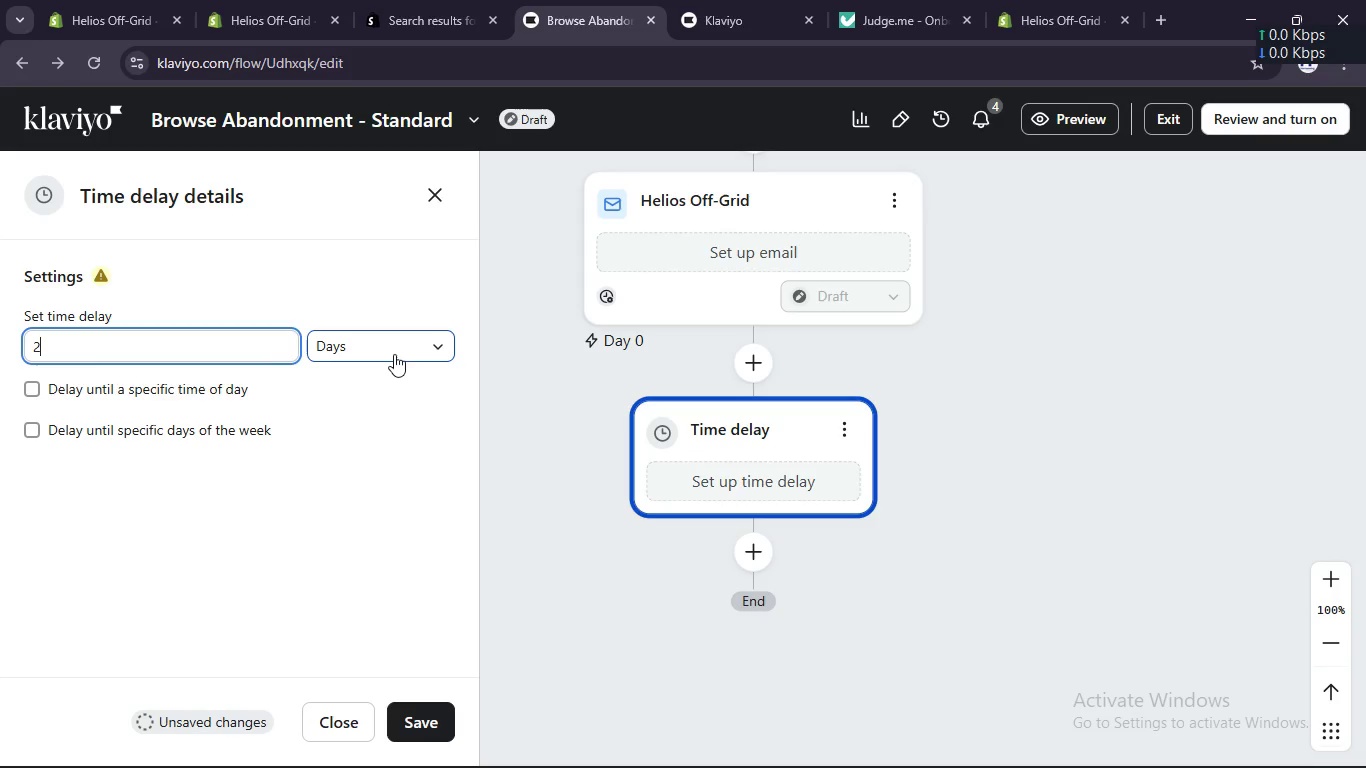 
key(Numpad4)
 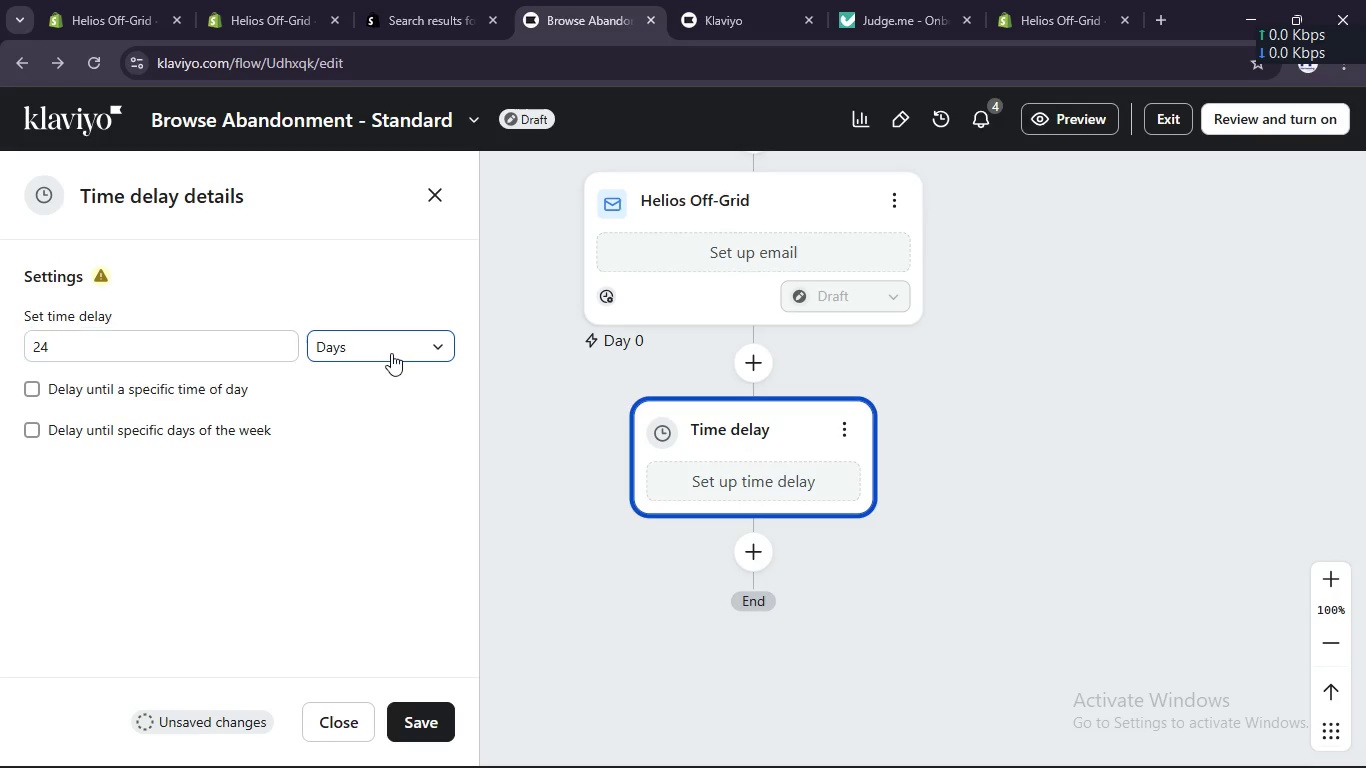 
left_click([391, 353])
 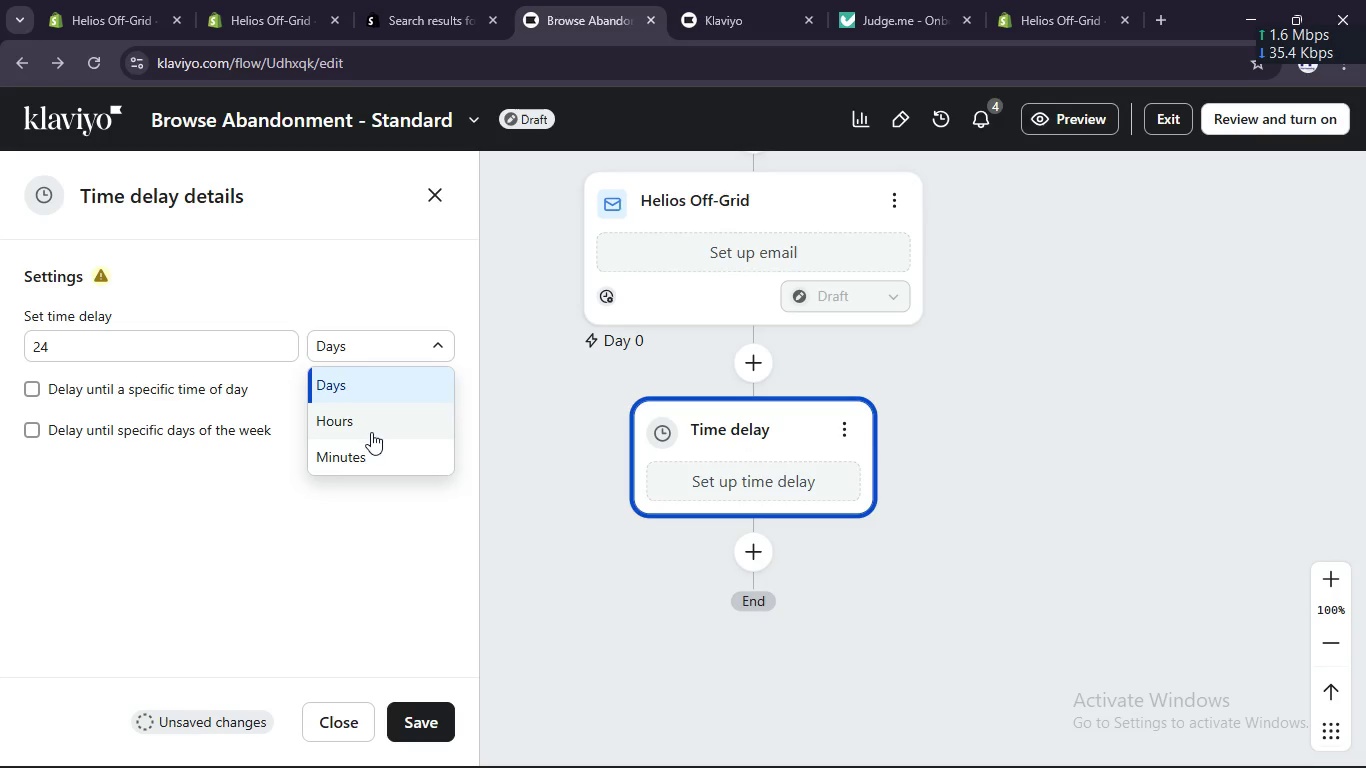 
double_click([371, 433])
 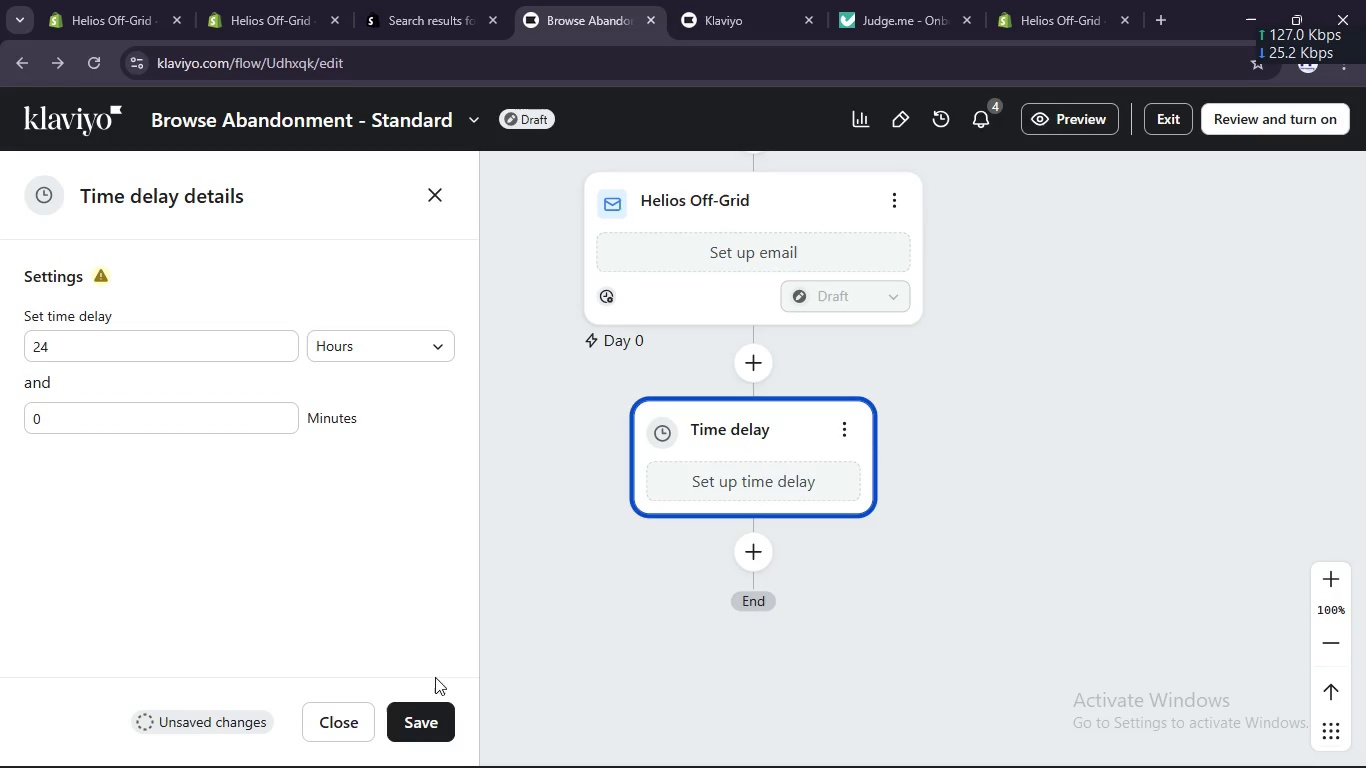 
left_click([371, 433])
 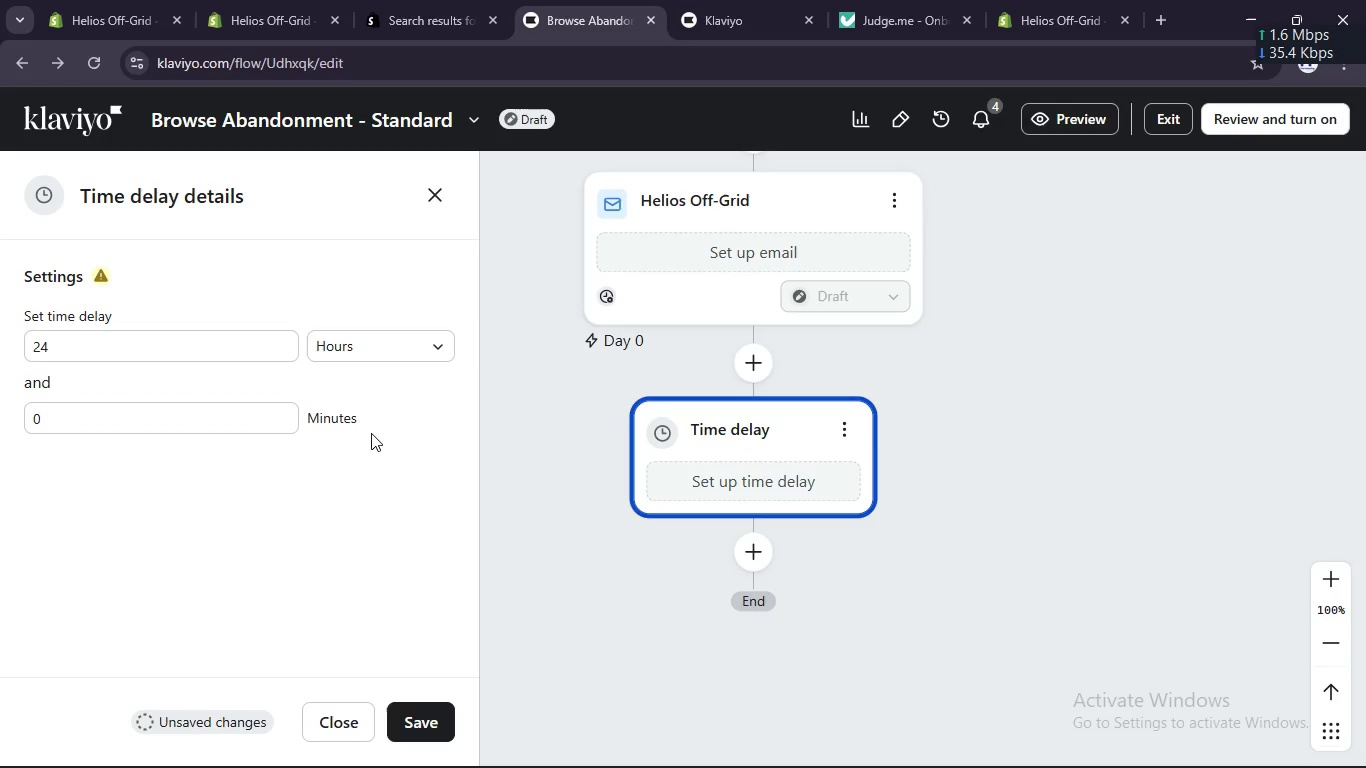 
left_click([421, 717])
 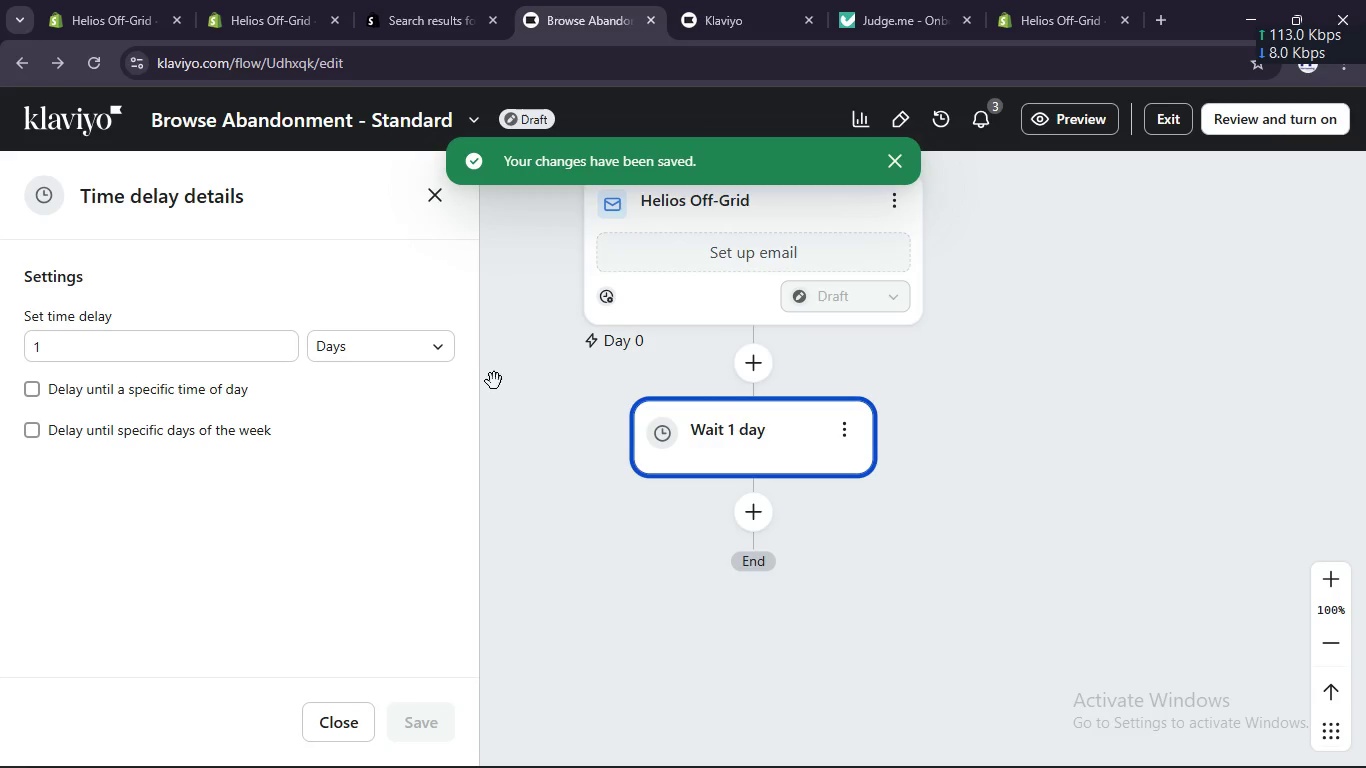 
left_click([714, 429])
 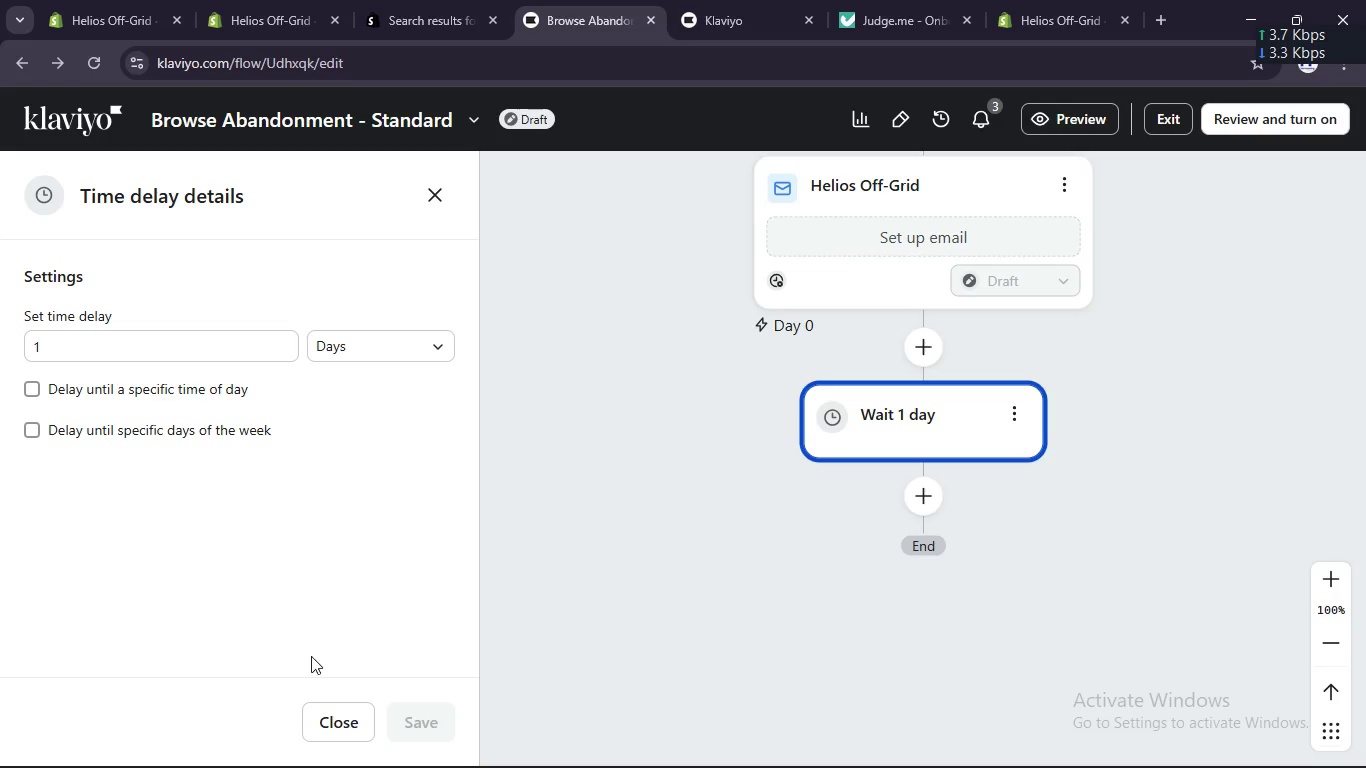 
left_click([327, 730])
 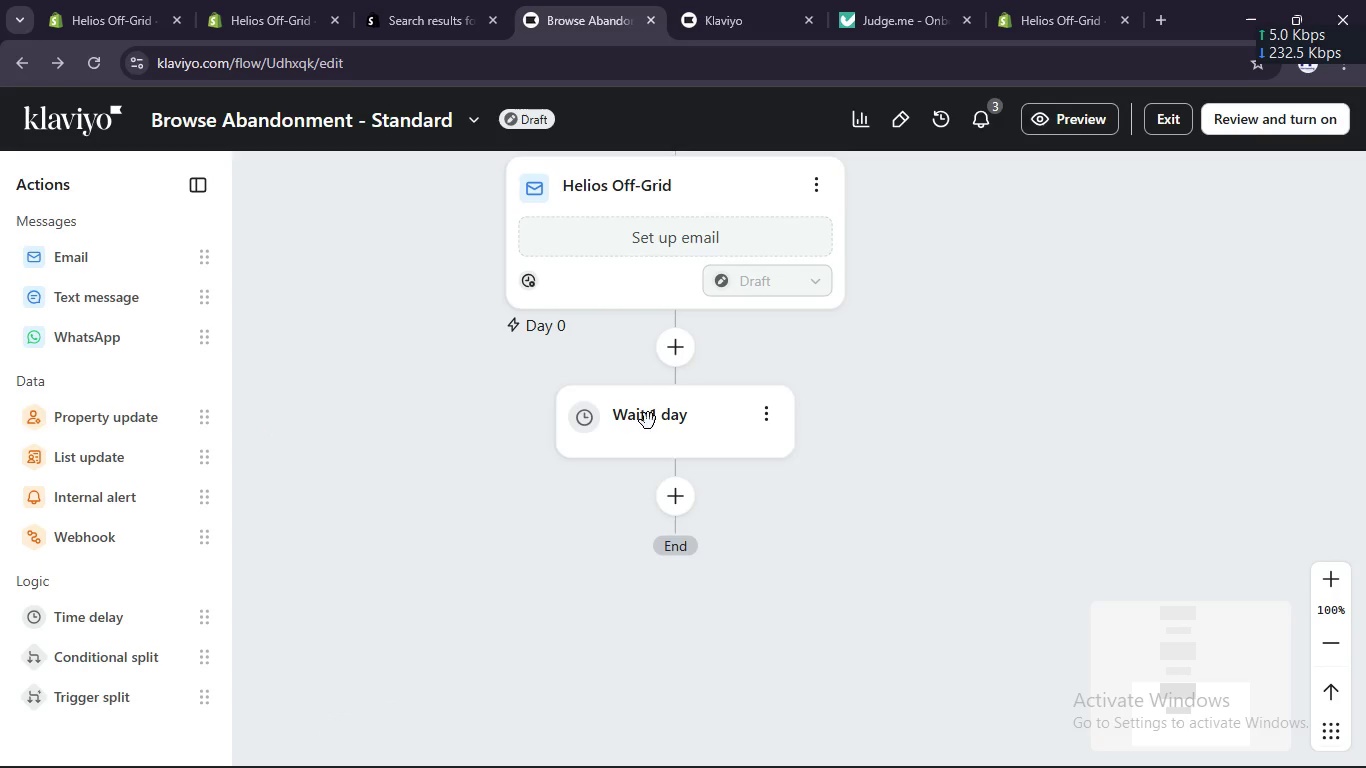 
left_click([656, 407])
 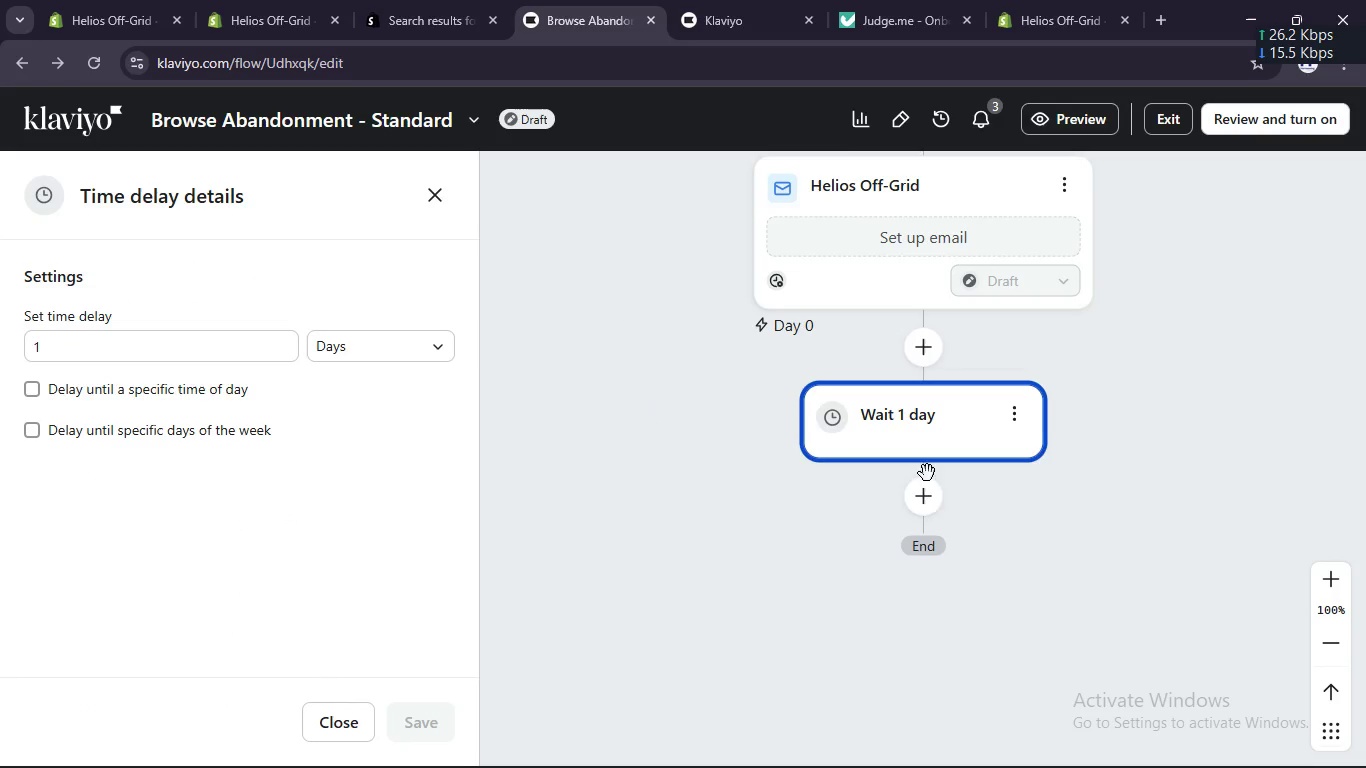 
left_click([929, 502])
 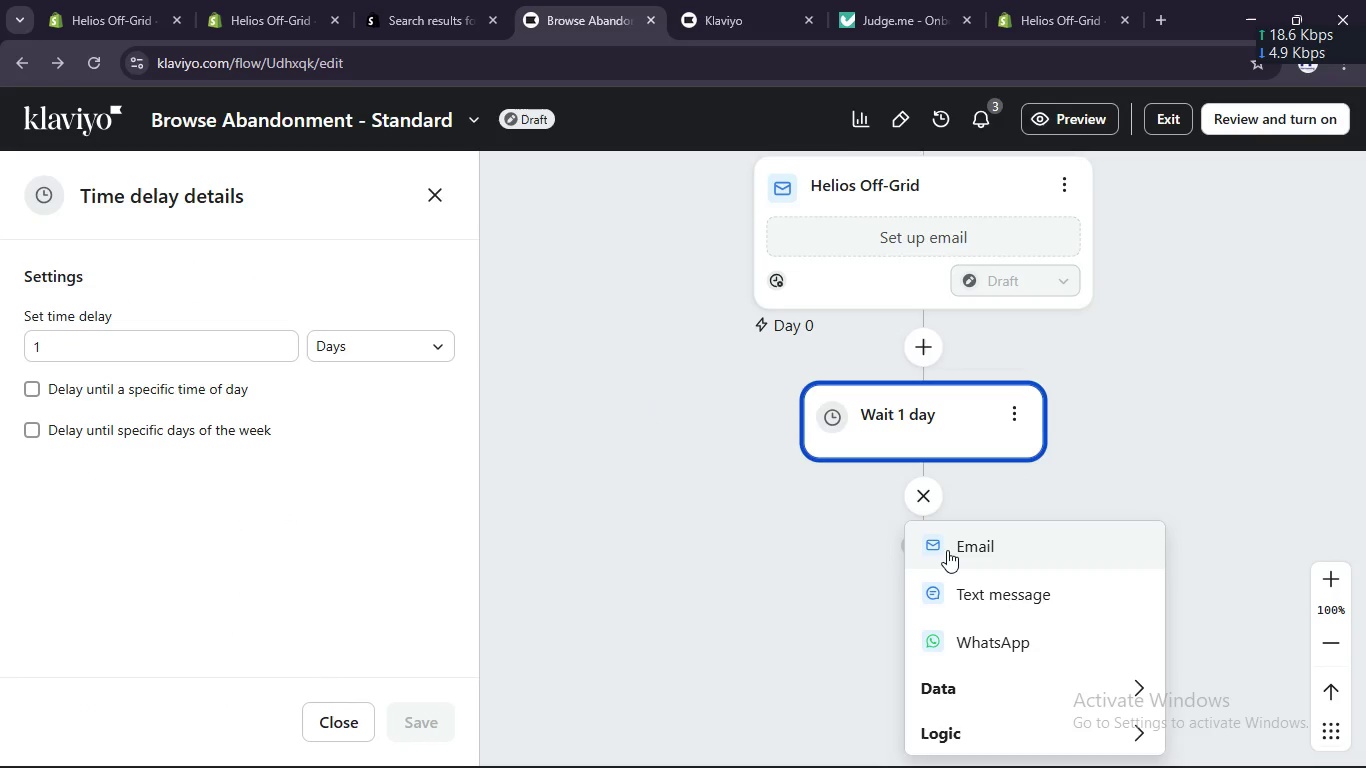 
left_click([947, 550])
 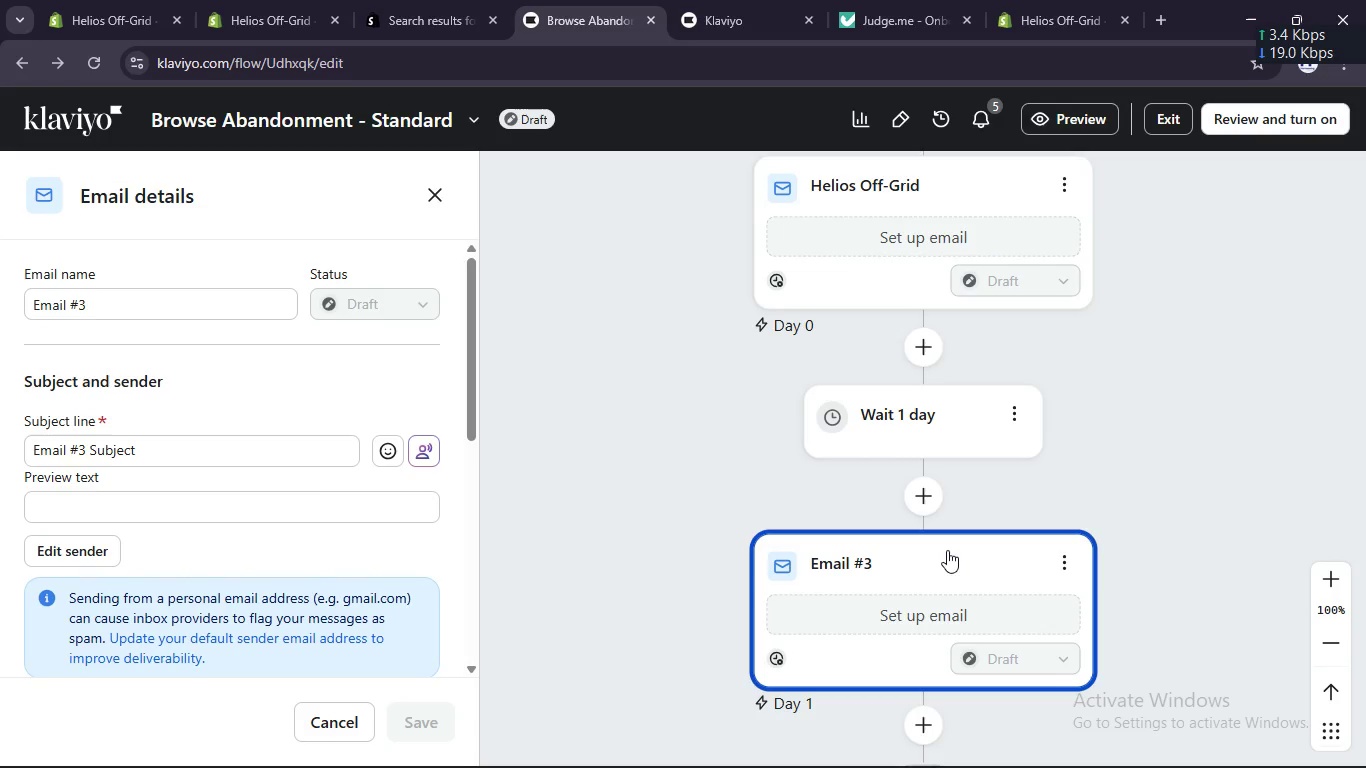 
left_click([201, 317])
 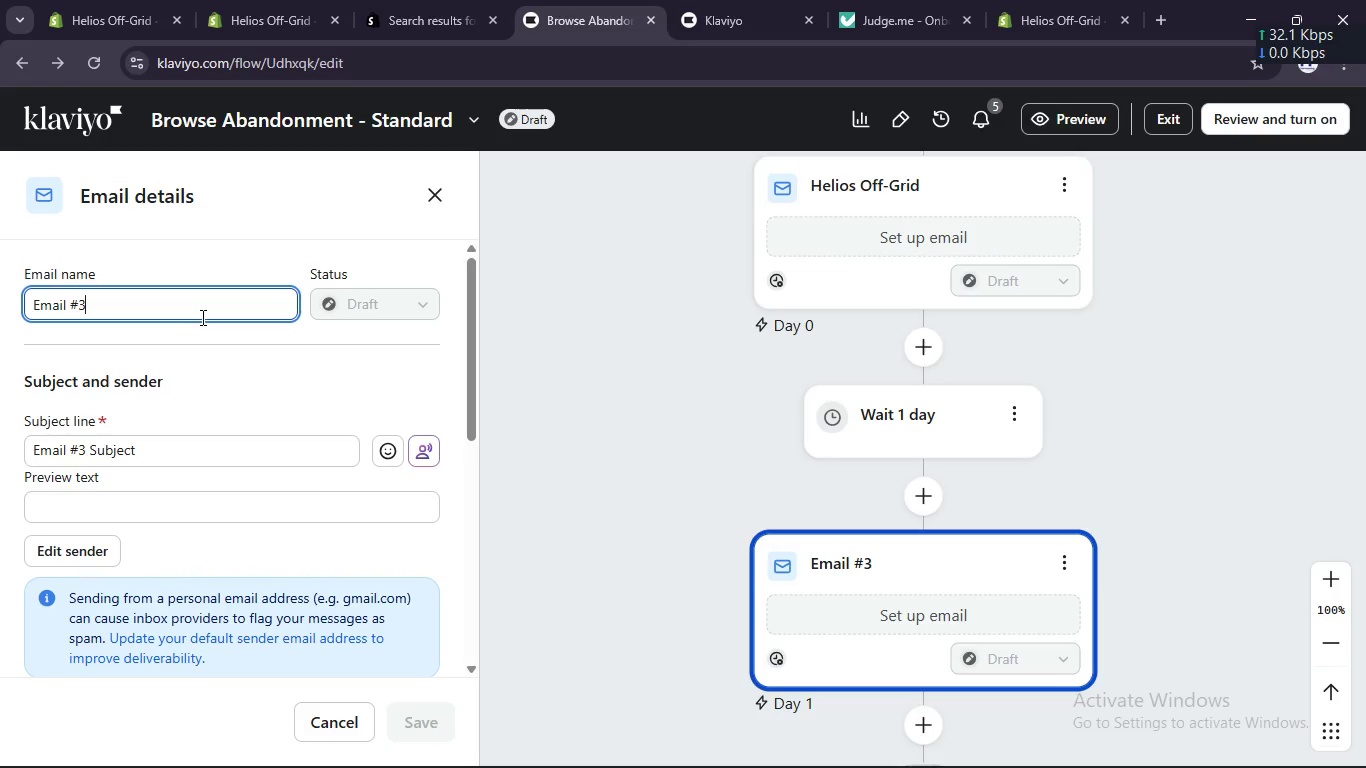 
key(Control+A)
 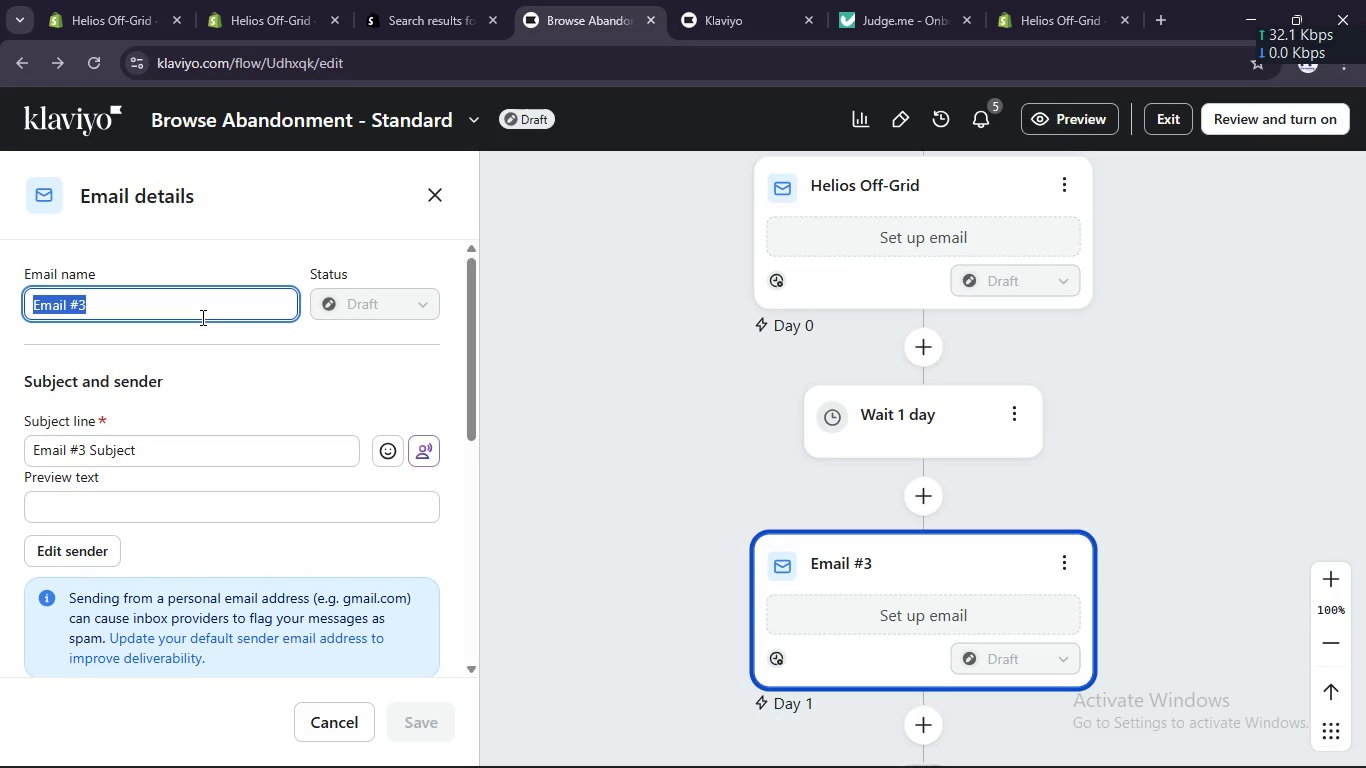 
hold_key(key=MetaLeft, duration=0.5)
 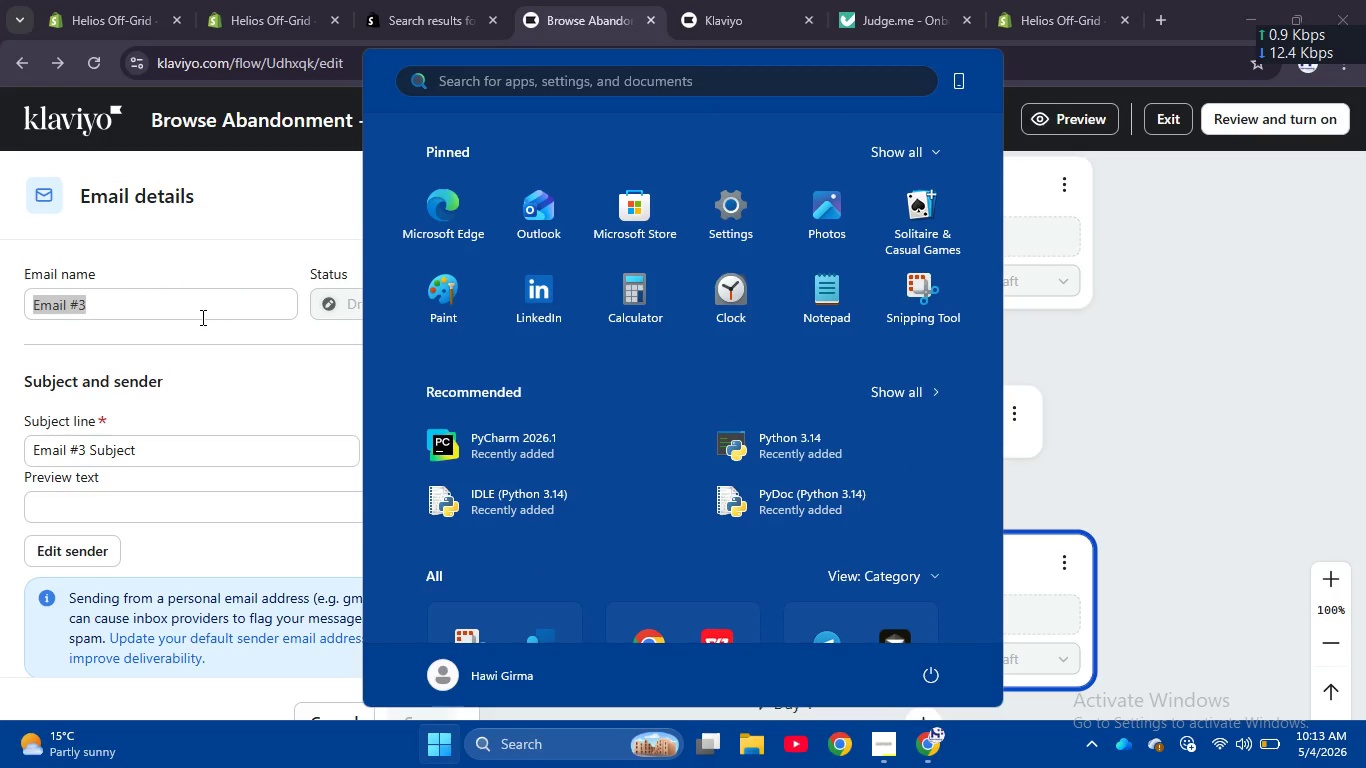 
key(Meta+MetaLeft)
 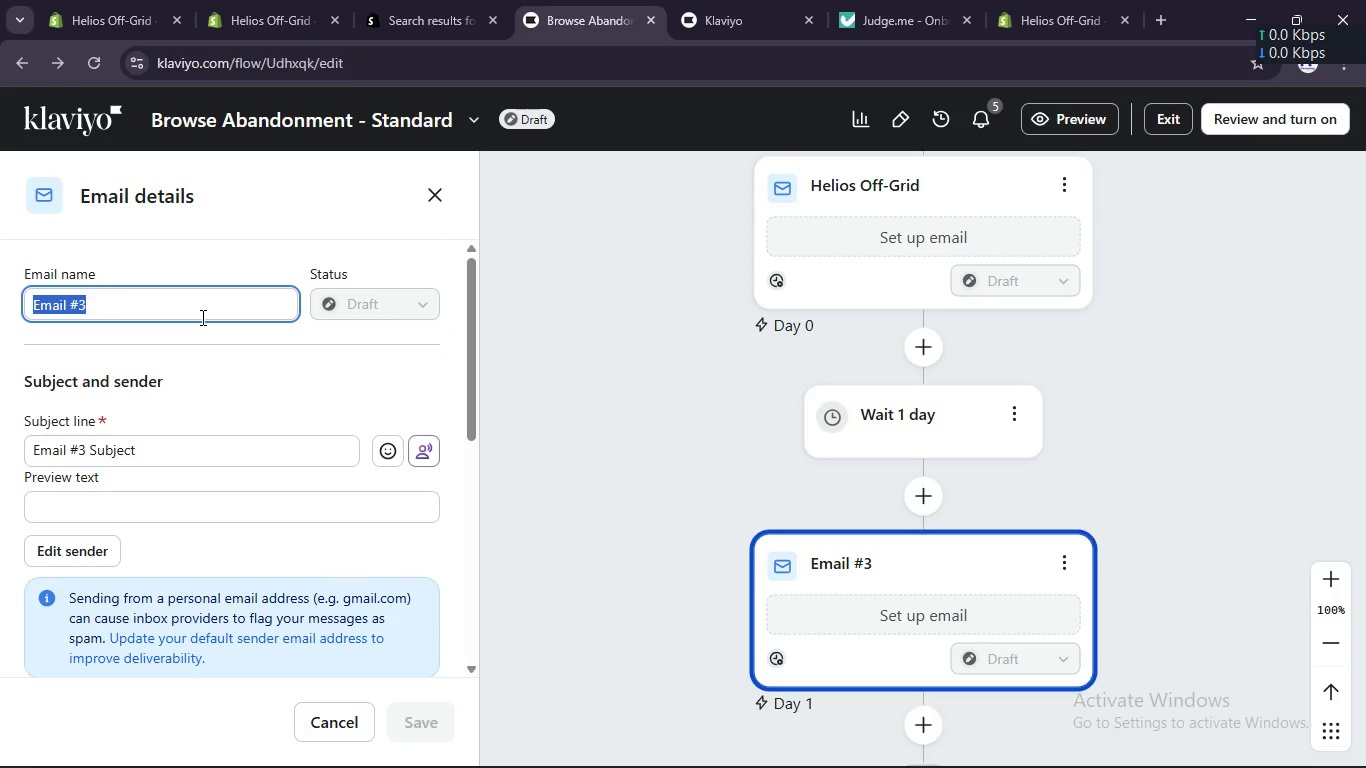 
key(Meta+V)
 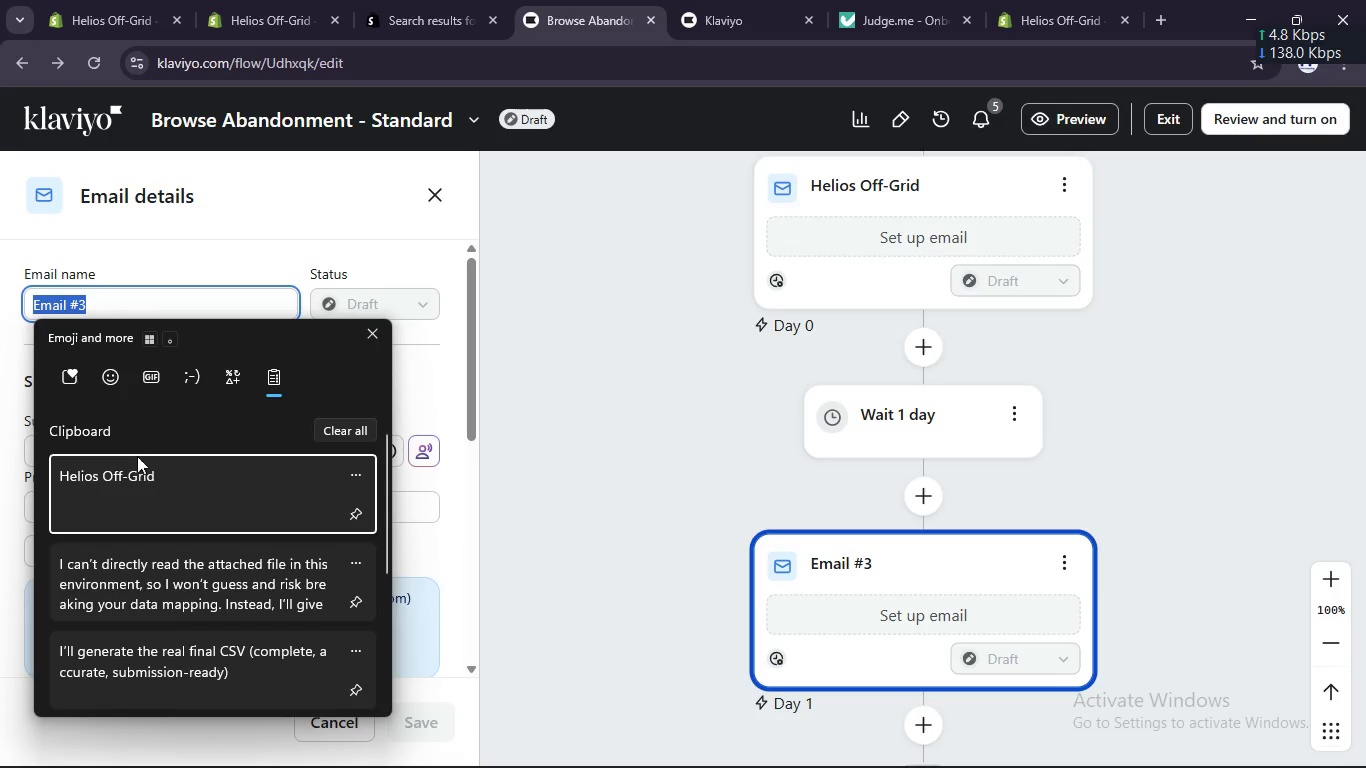 
left_click([137, 477])
 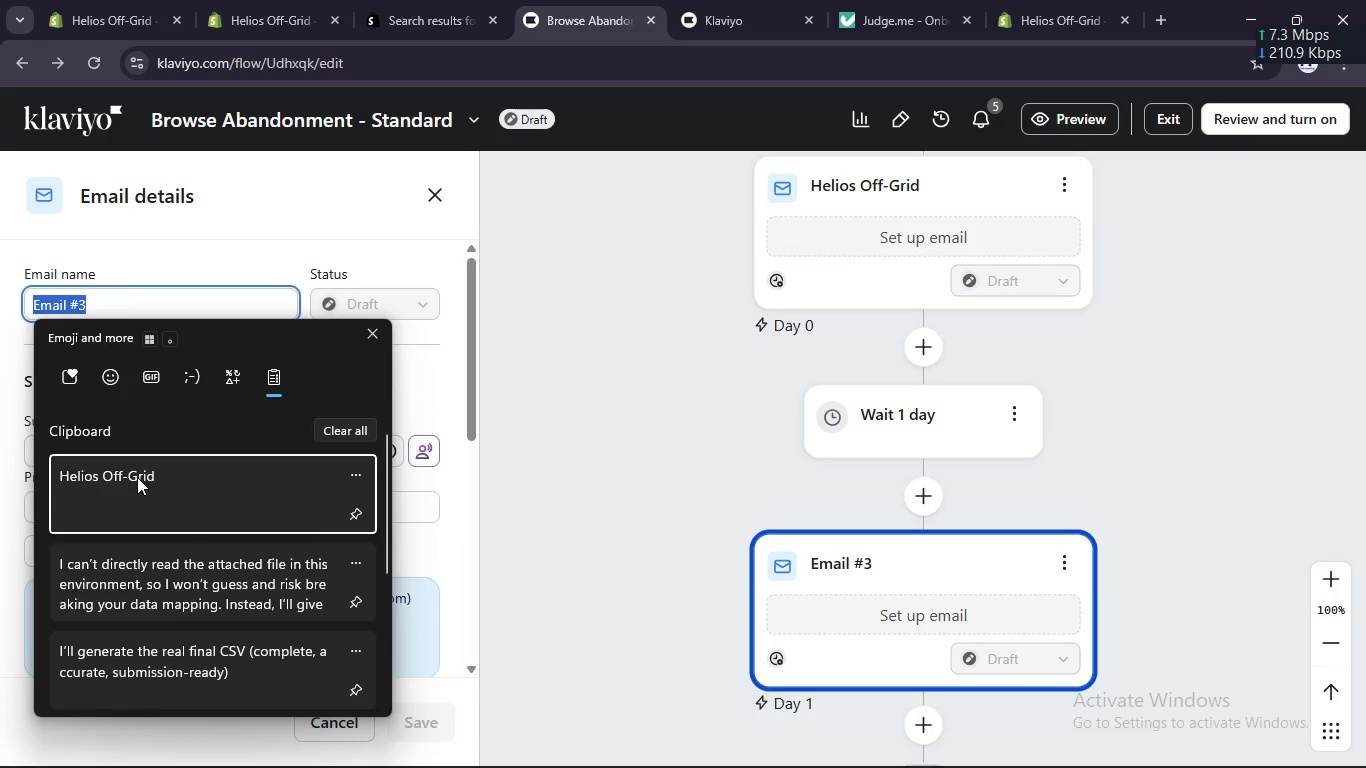 
key(Control+ControlLeft)
 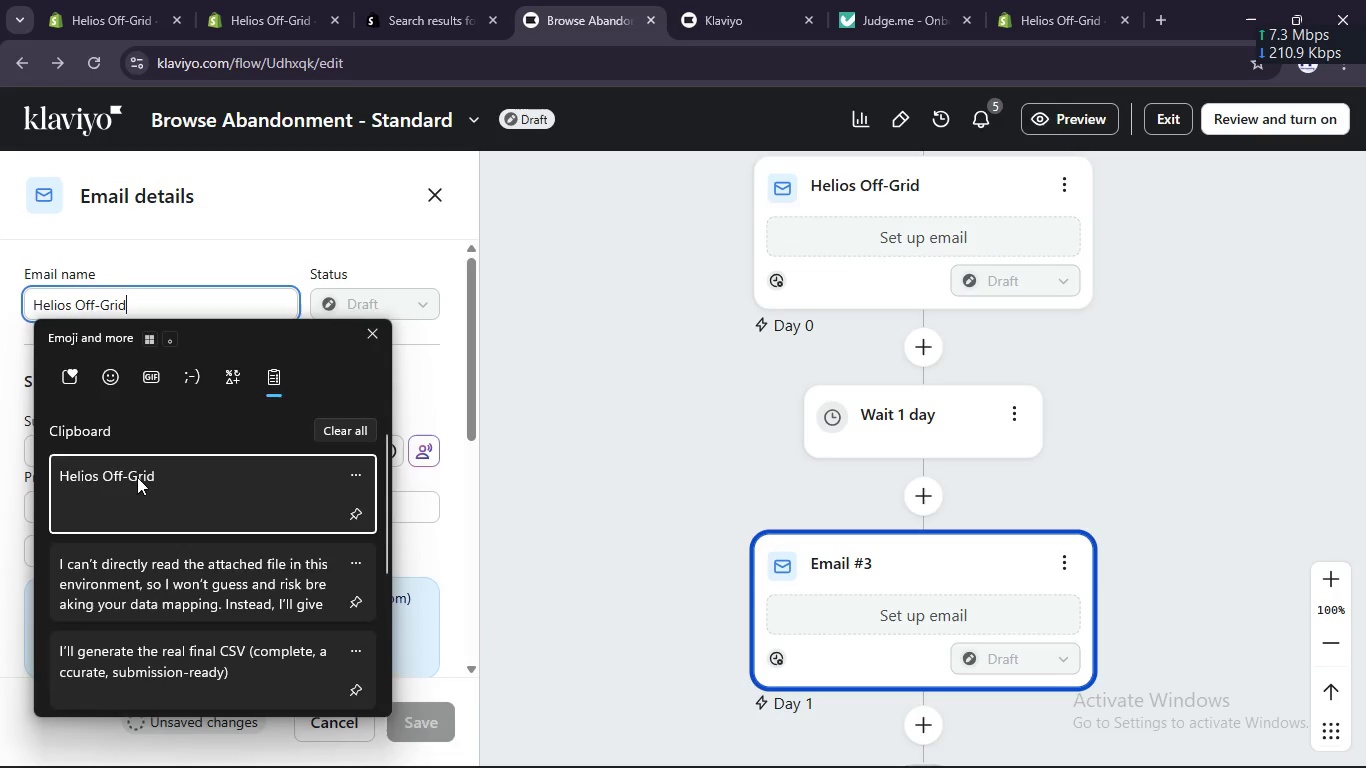 
left_click([272, 434])
 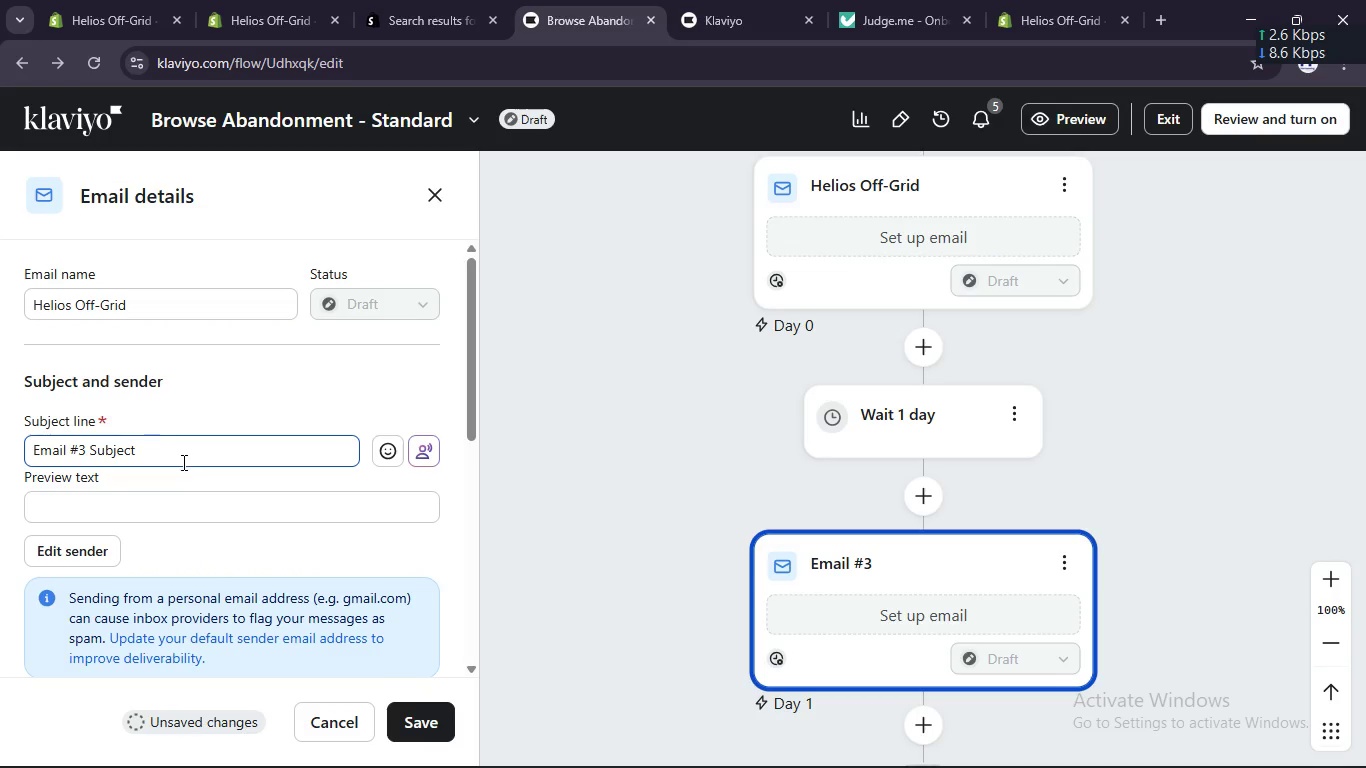 
wait(9.31)
 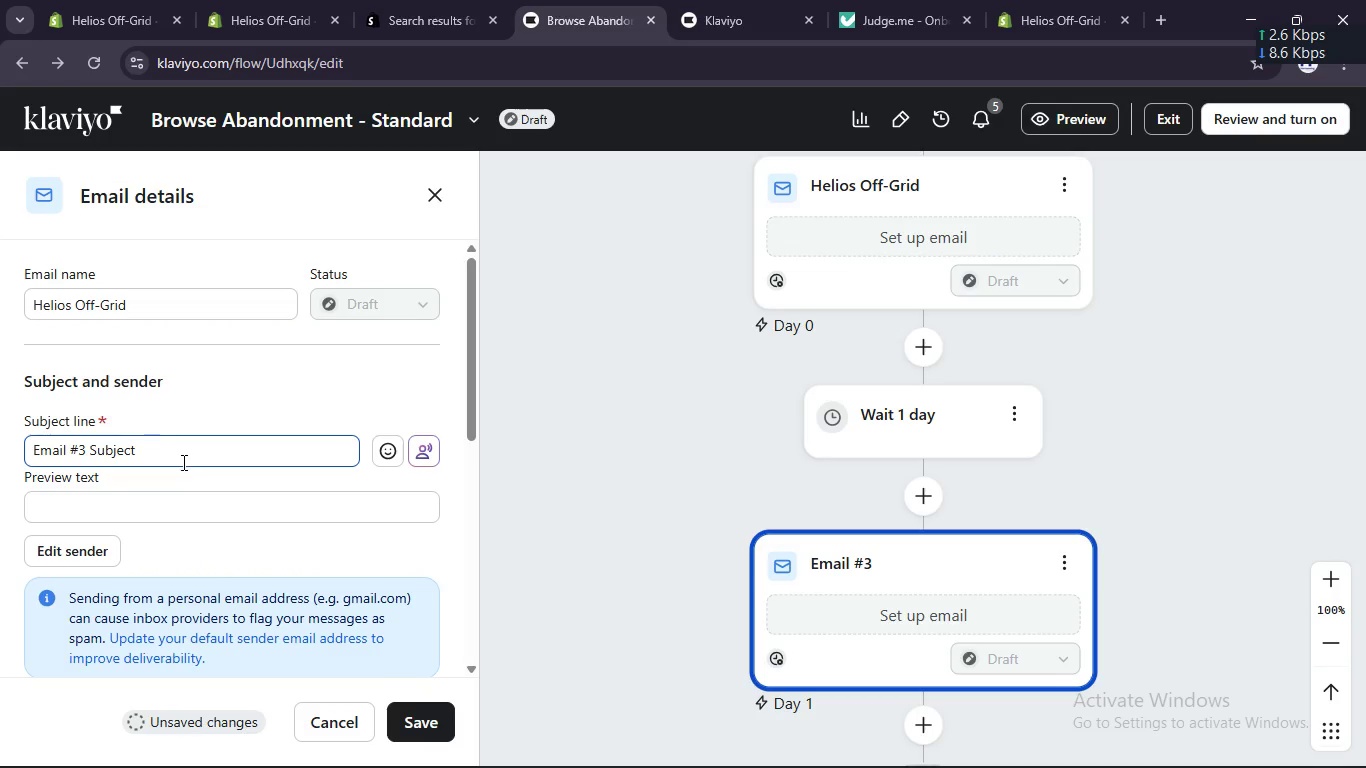 
left_click([148, 463])
 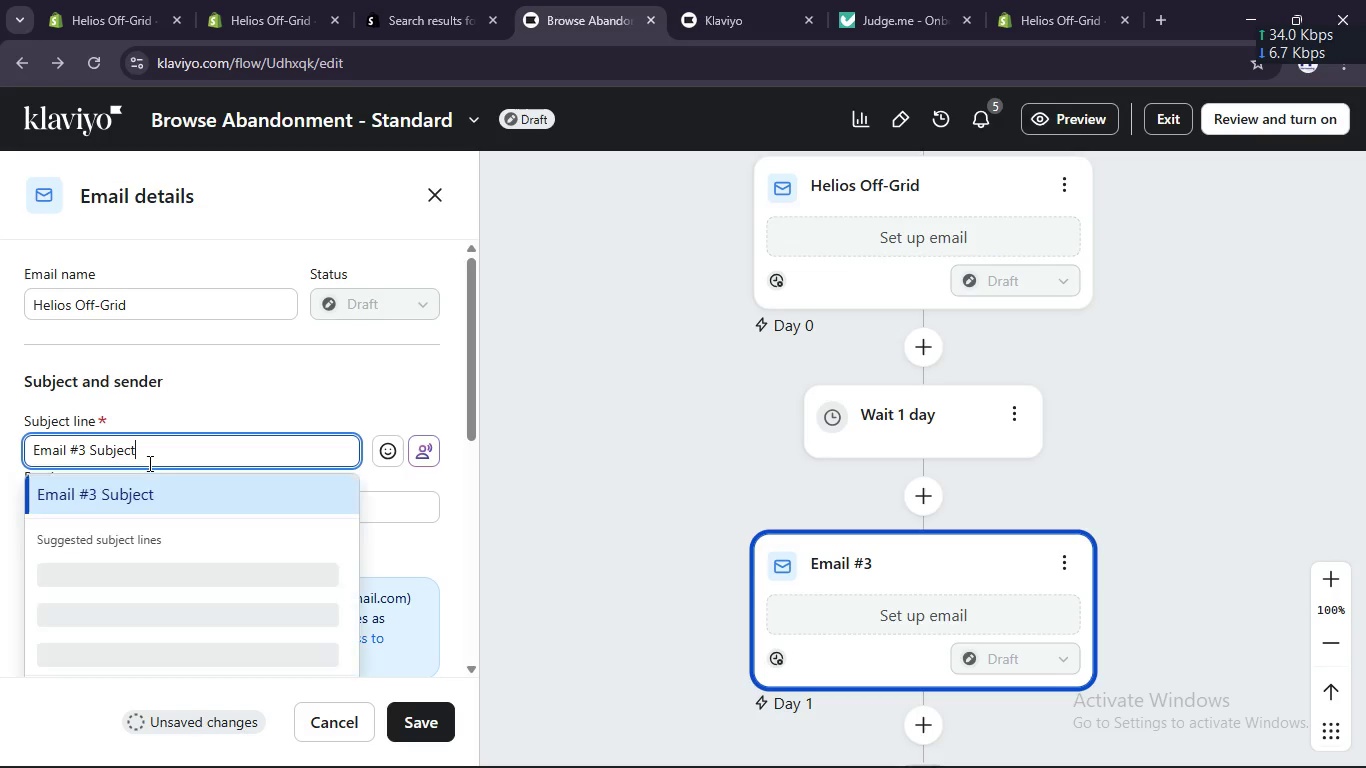 
key(Control+A)
 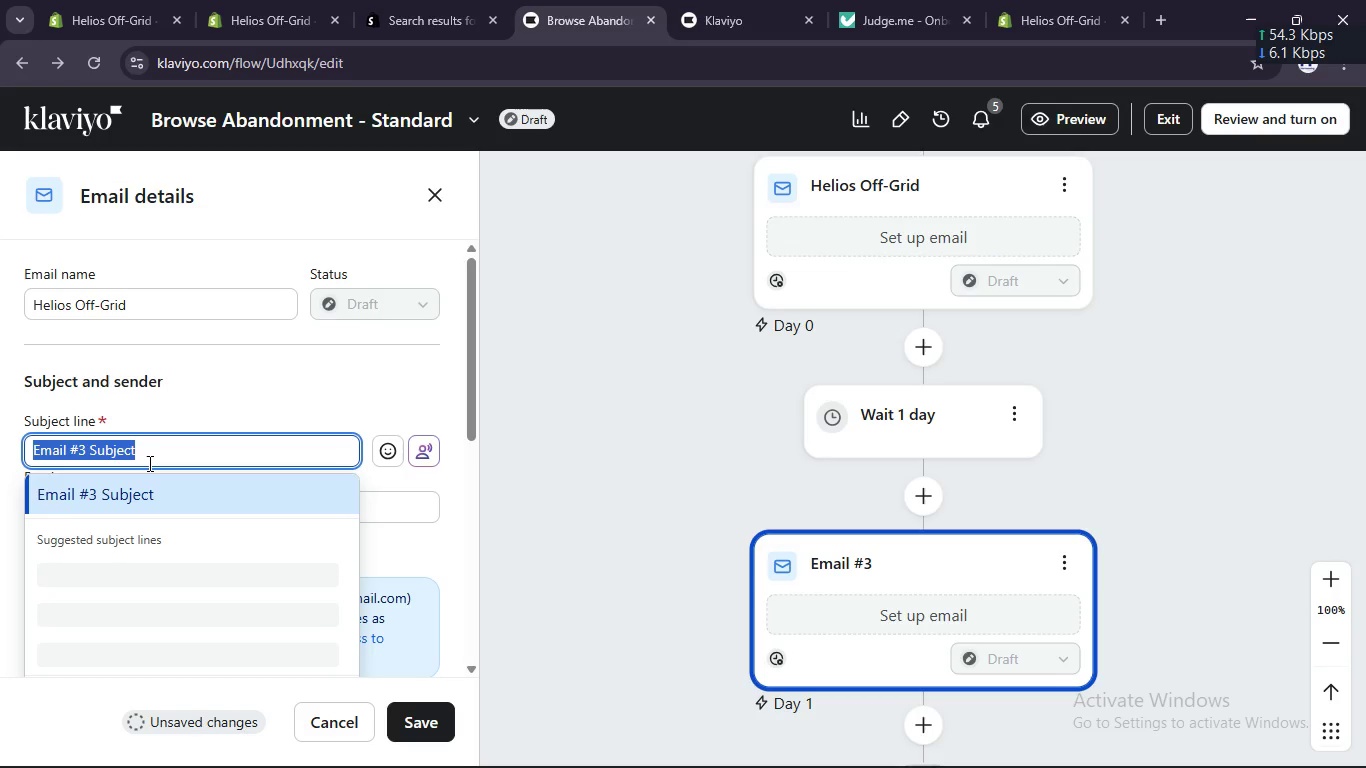 
type(Still thingking)
key(Backspace)
key(Backspace)
key(Backspace)
key(Backspace)
key(Backspace)
type(king? Let's help you decie)
 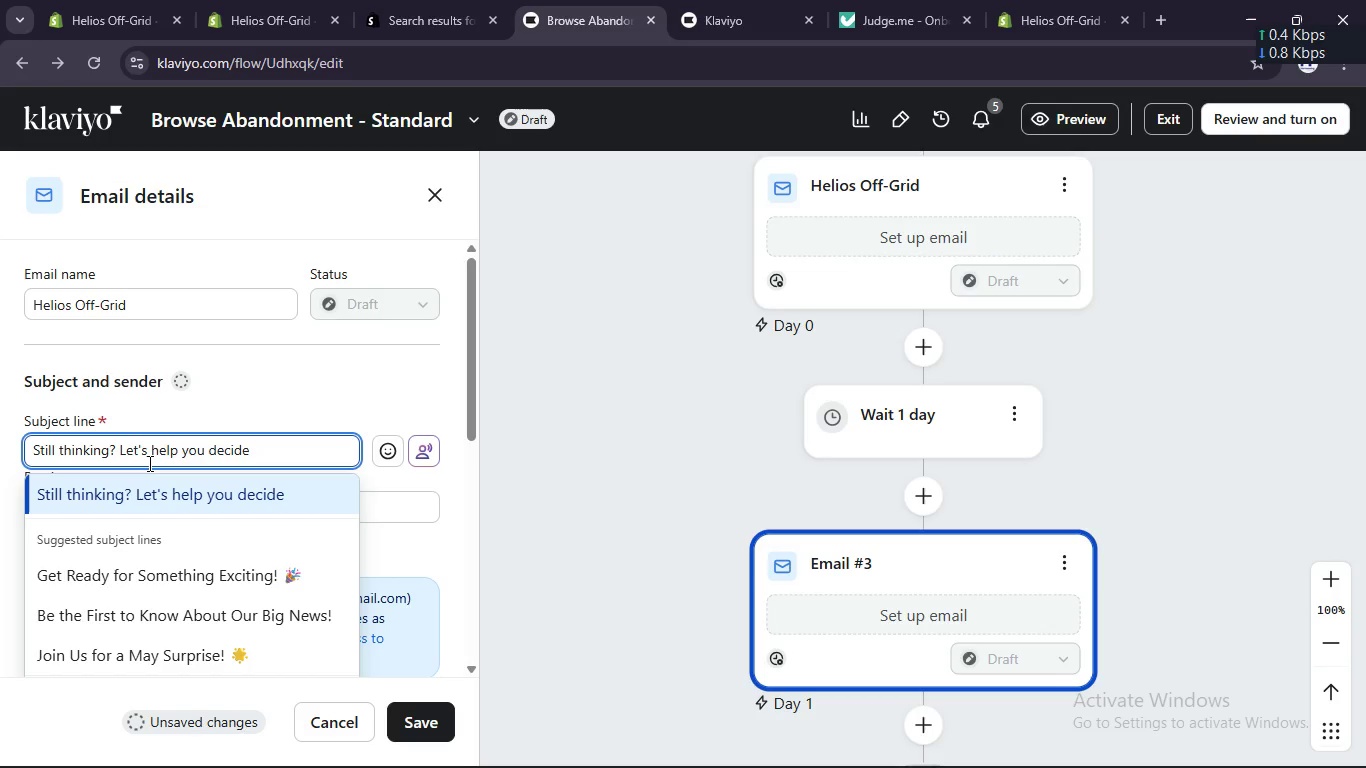 
 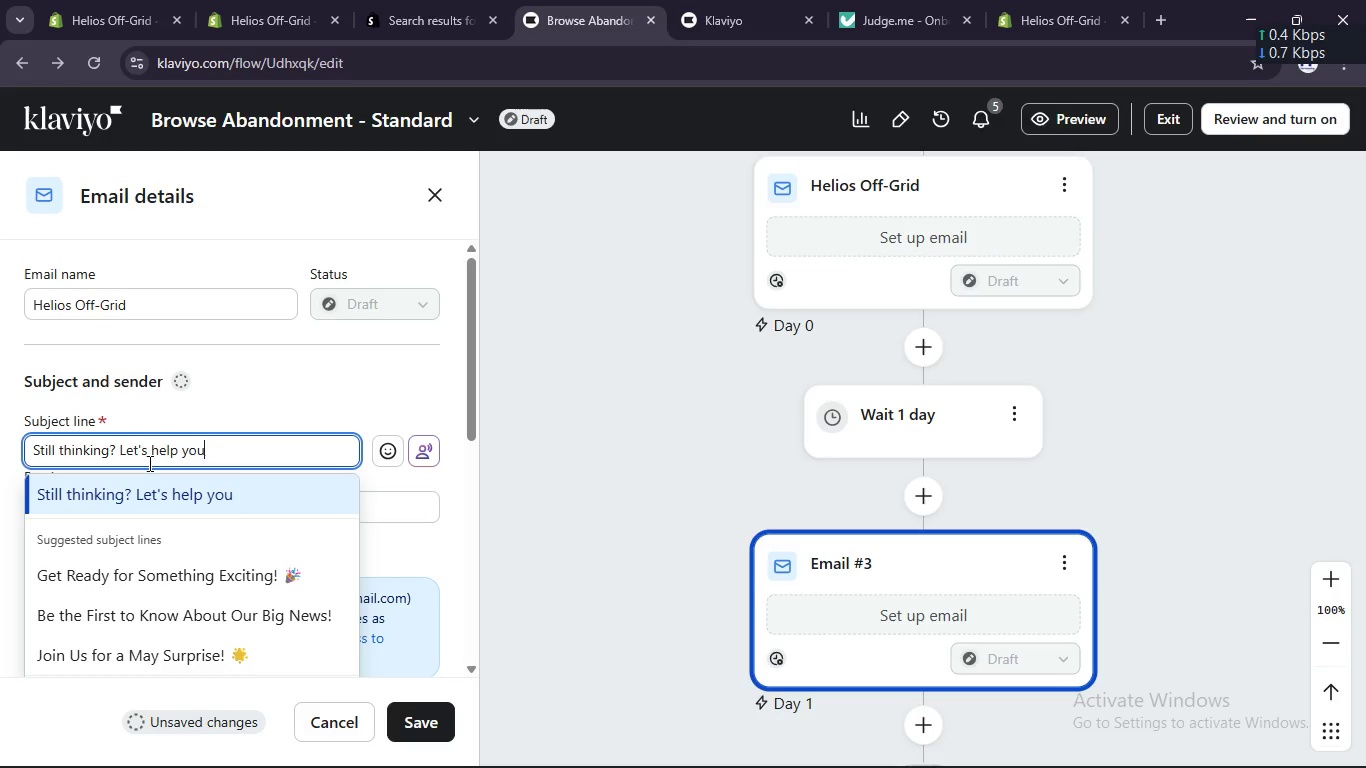 
hold_key(key=D, duration=0.38)
 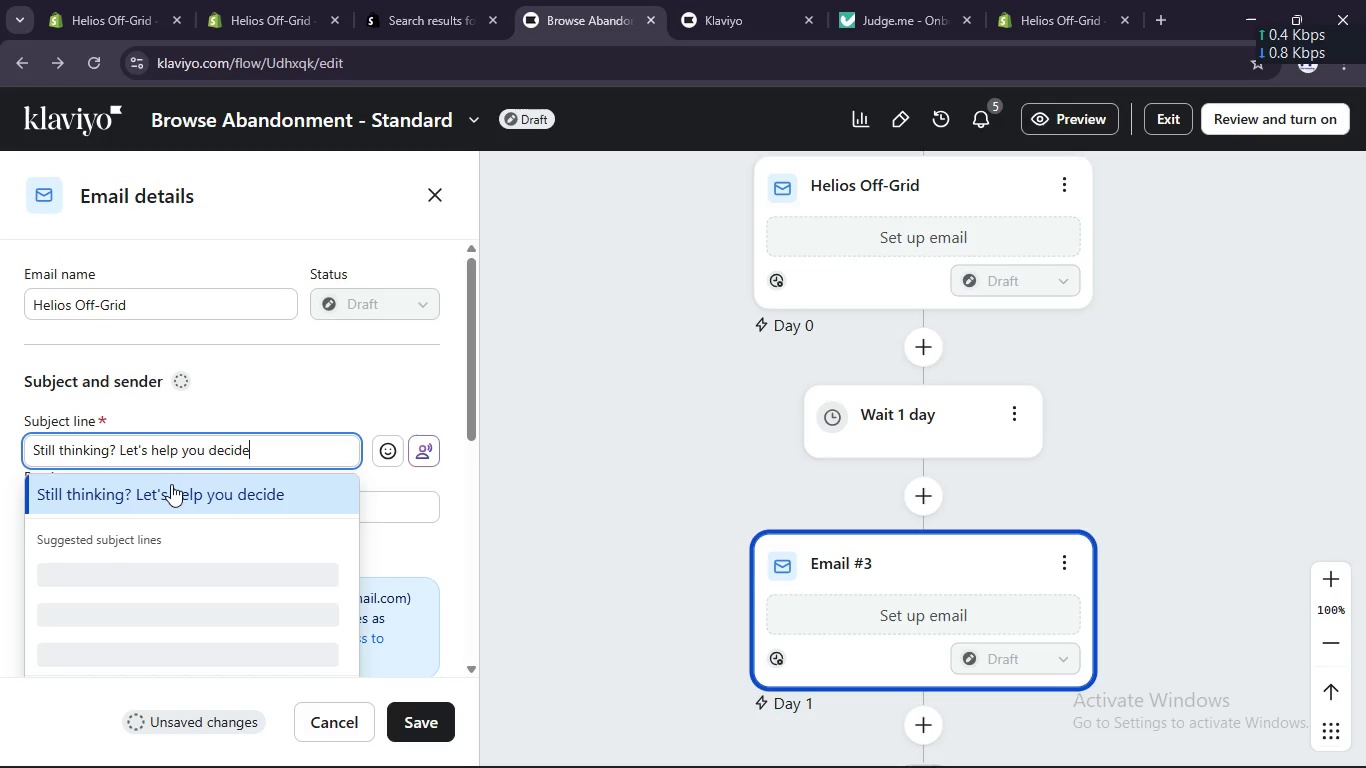 
left_click([174, 490])
 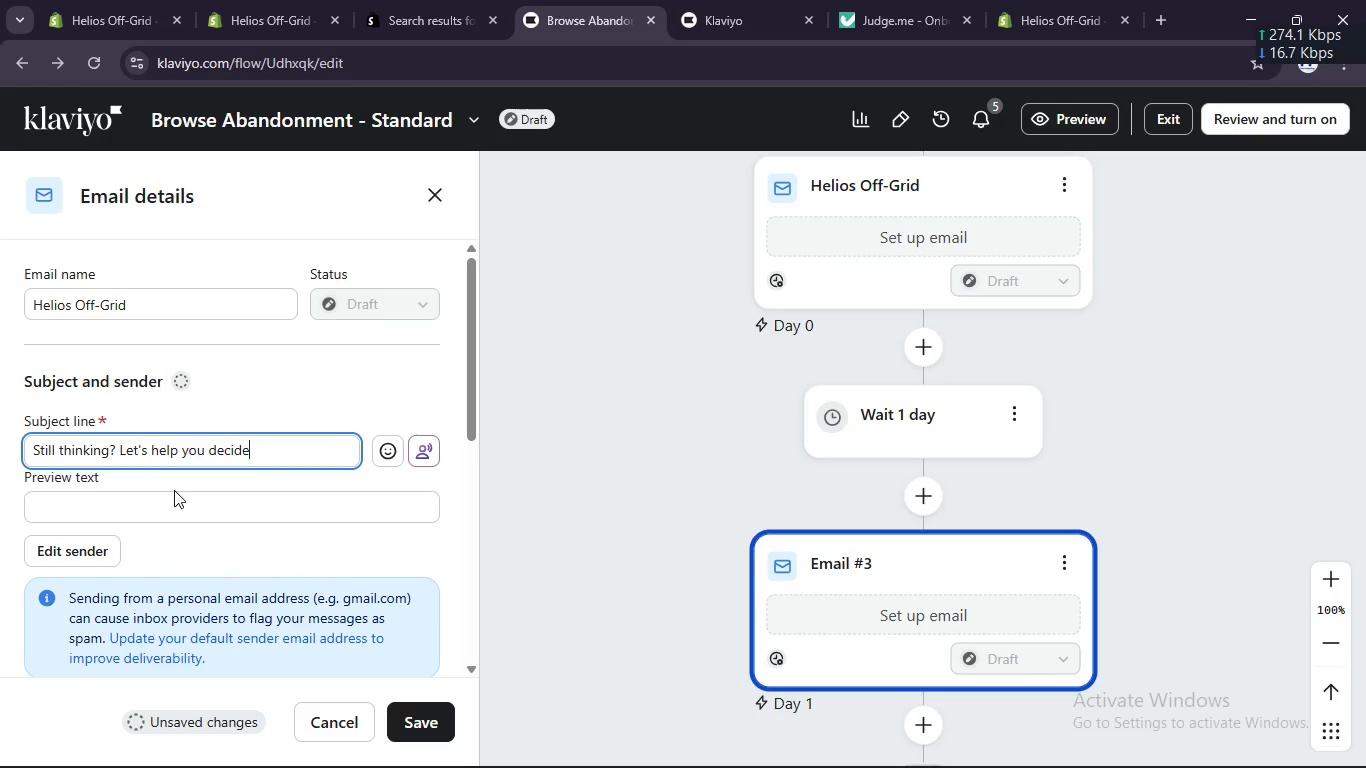 
left_click([180, 499])
 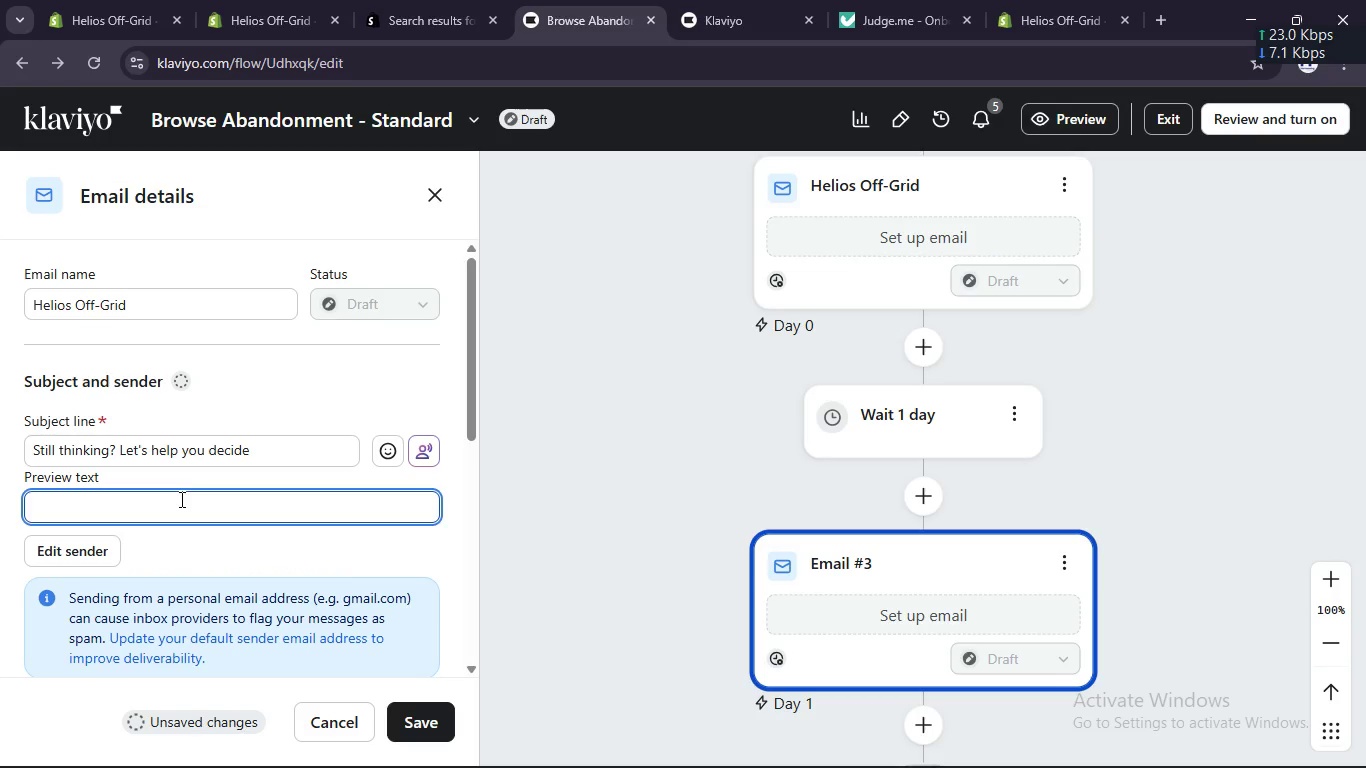 
type(We'e)
 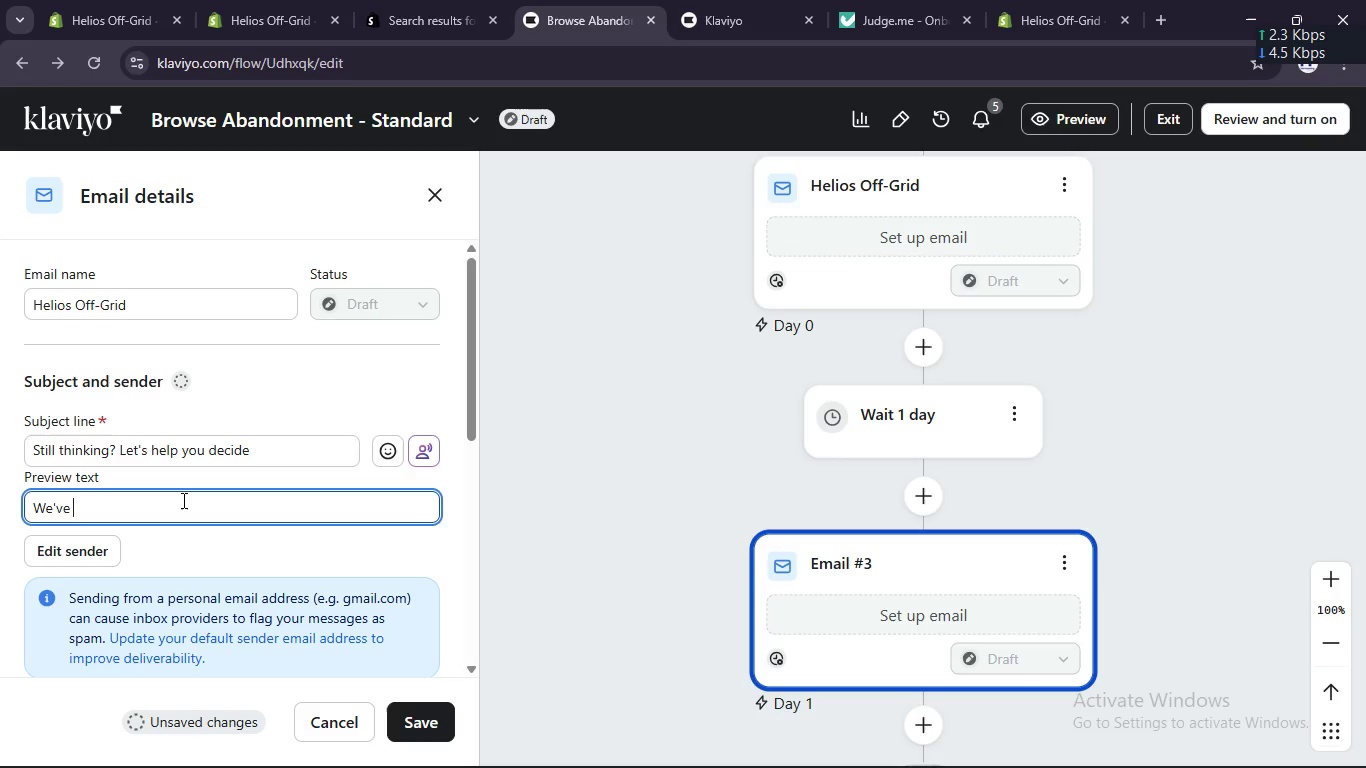 
hold_key(key=V, duration=0.36)
 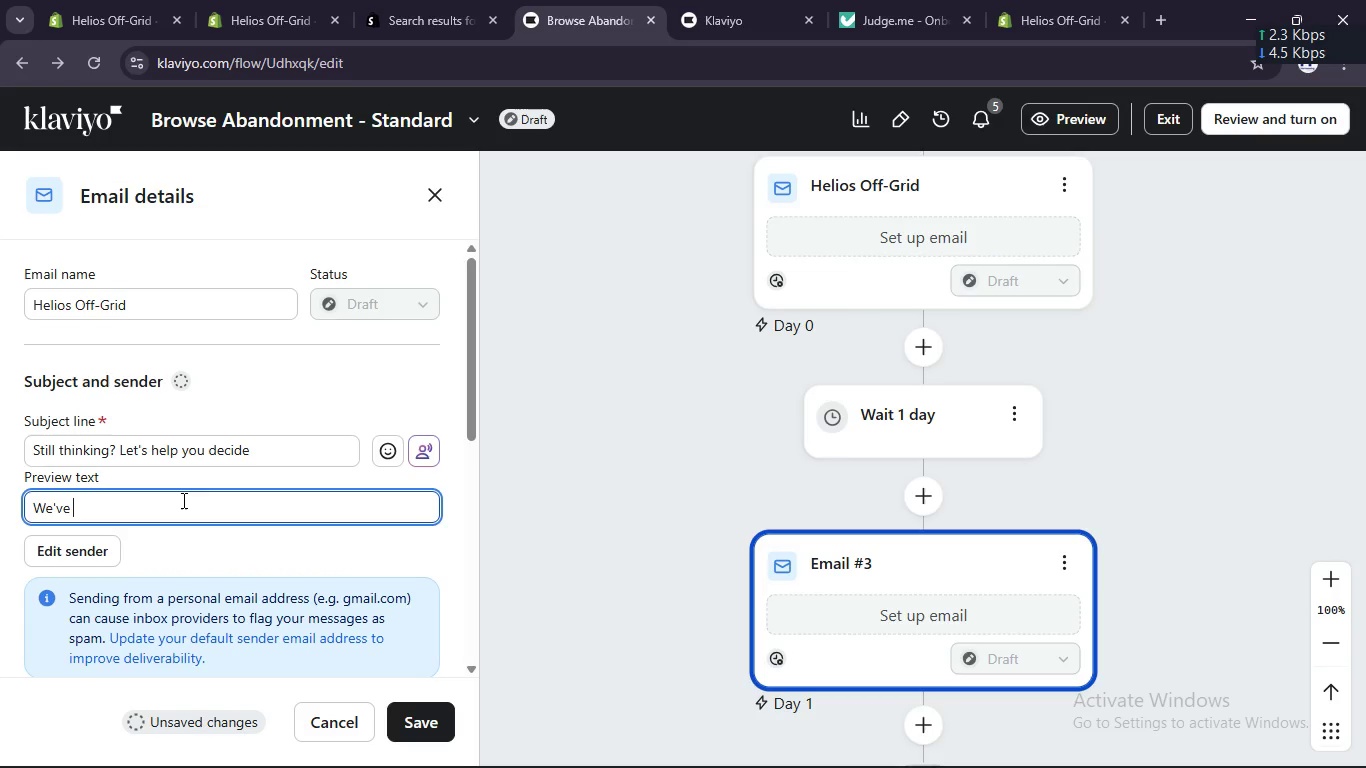 
type( answered your bidde)
key(Backspace)
key(Backspace)
key(Backspace)
type(ggest concerns.)
 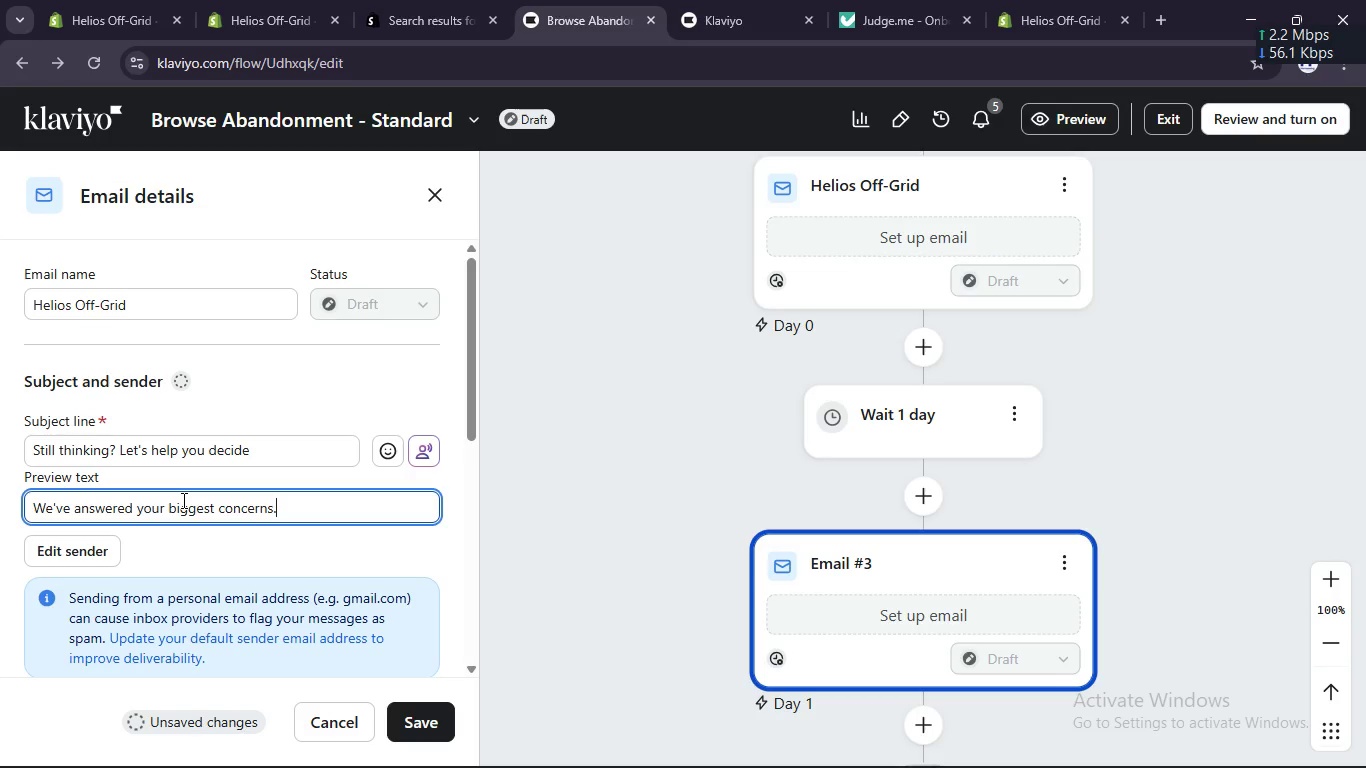 
scroll: coordinate [794, 587], scroll_direction: down, amount: 3.0
 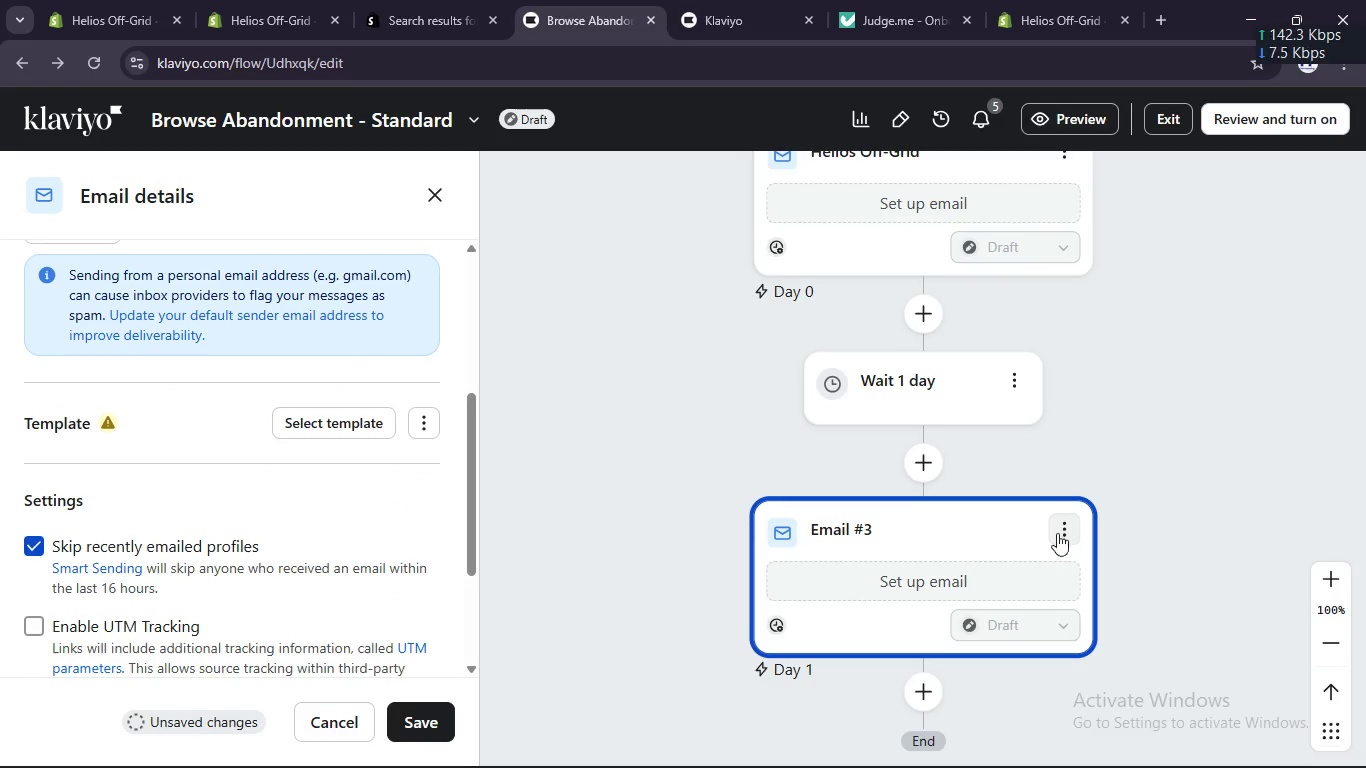 
left_click([1060, 533])
 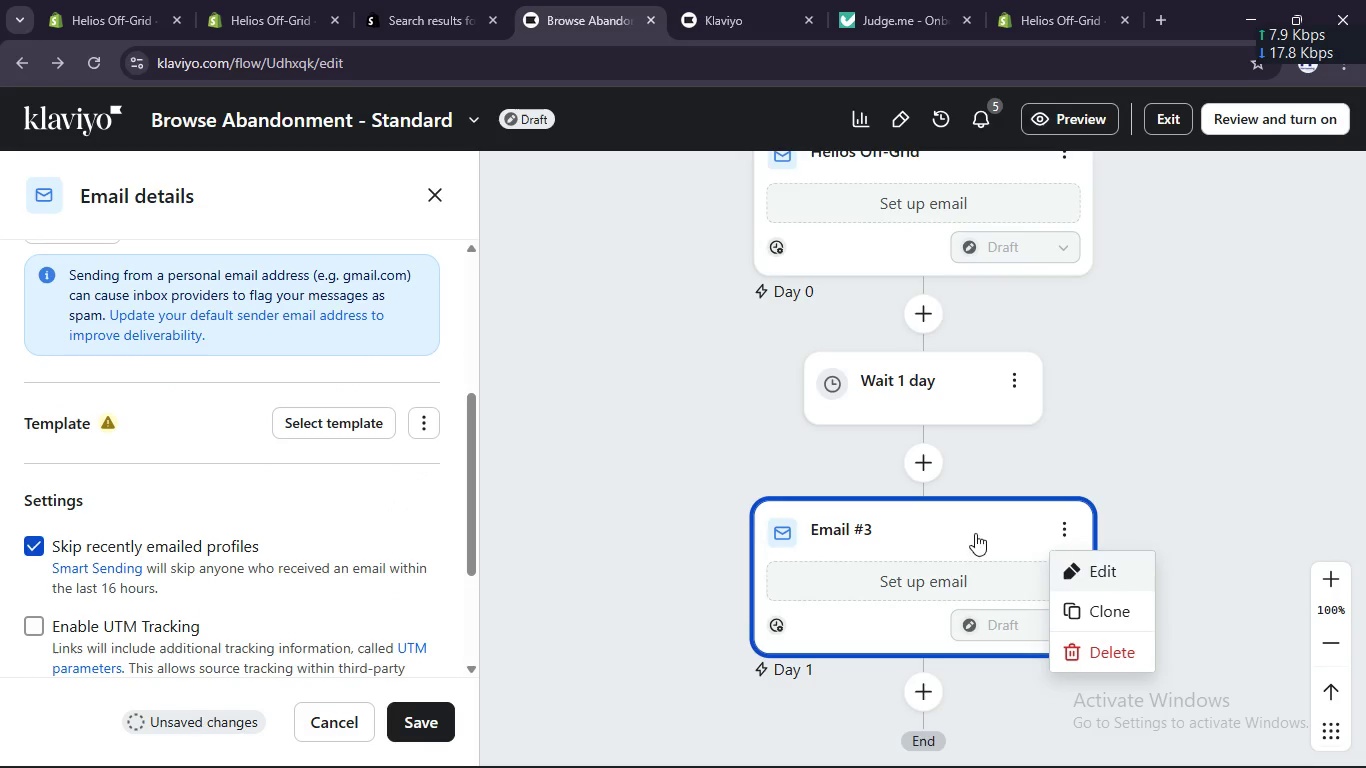 
scroll: coordinate [310, 551], scroll_direction: down, amount: 16.0
 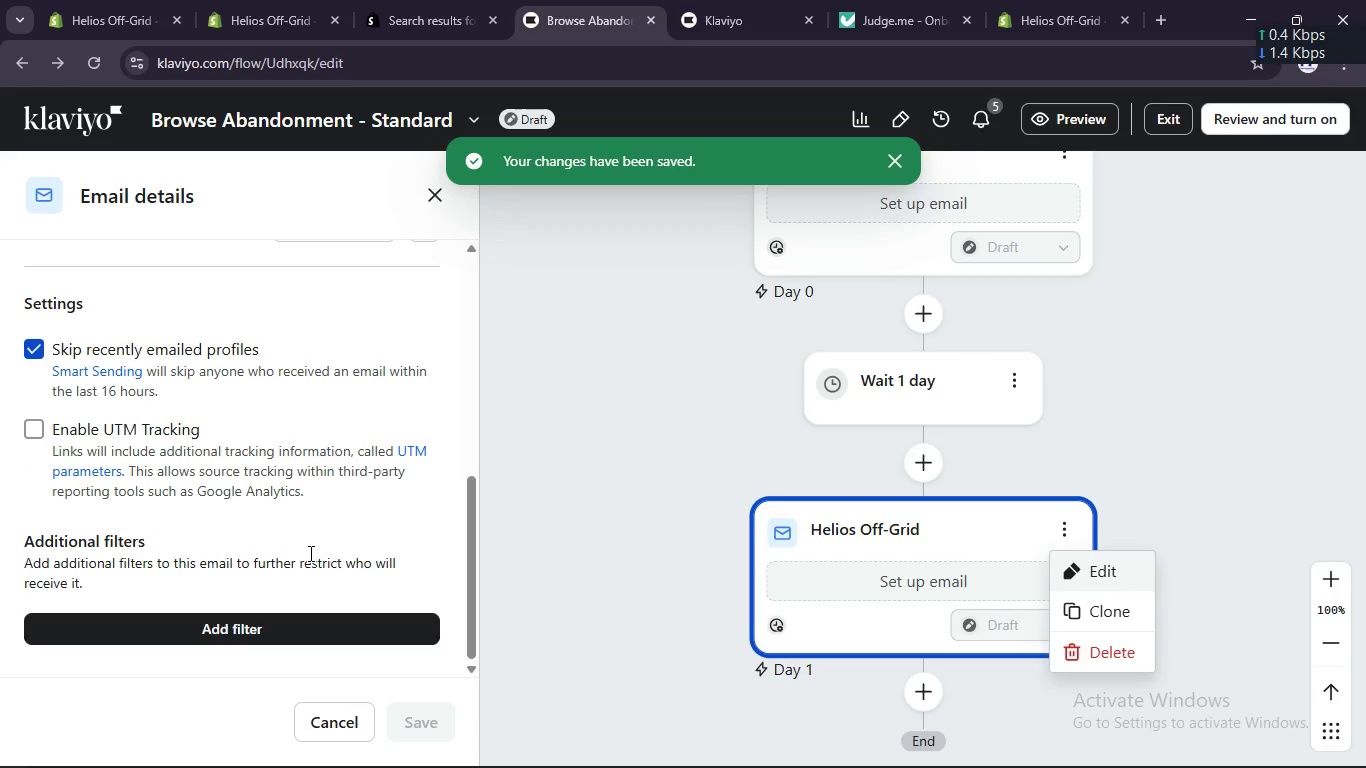 
scroll: coordinate [305, 554], scroll_direction: up, amount: 9.0
 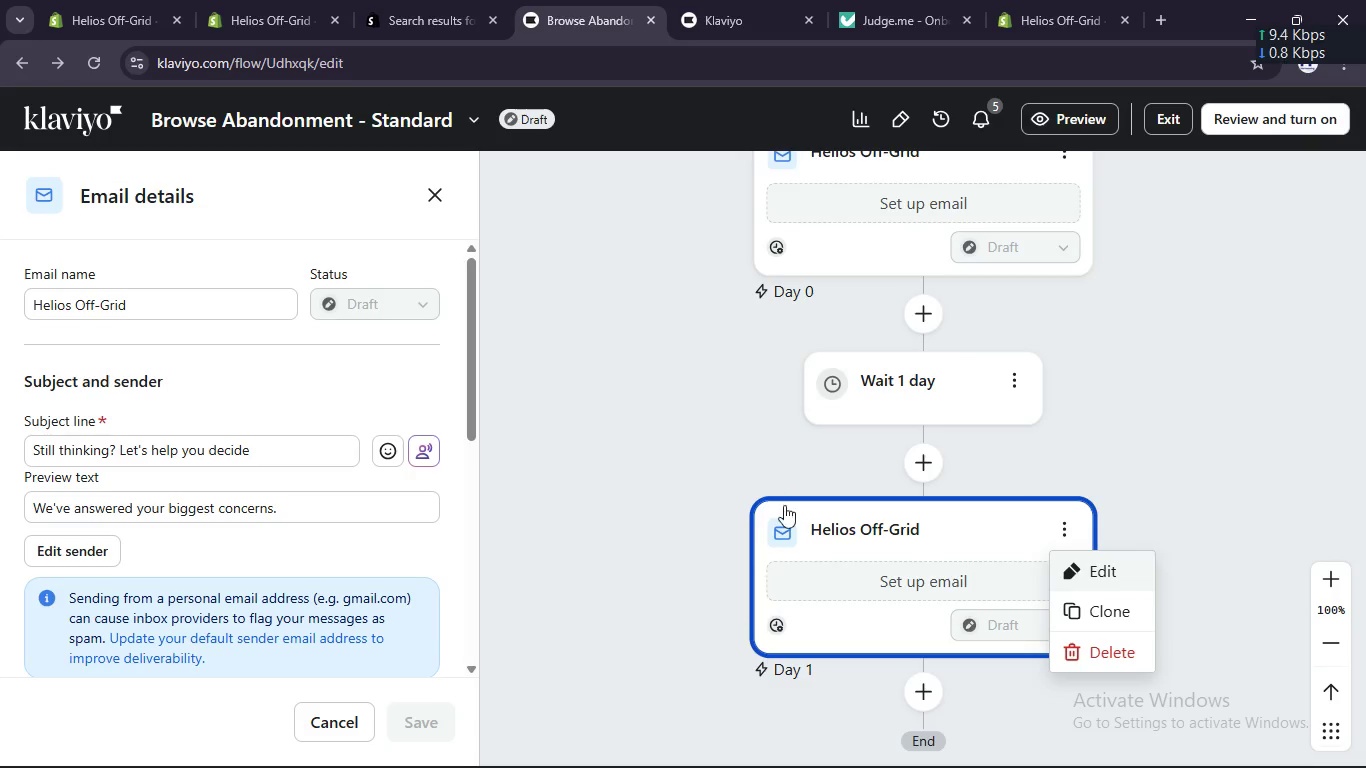 
key(Control+ControlLeft)
 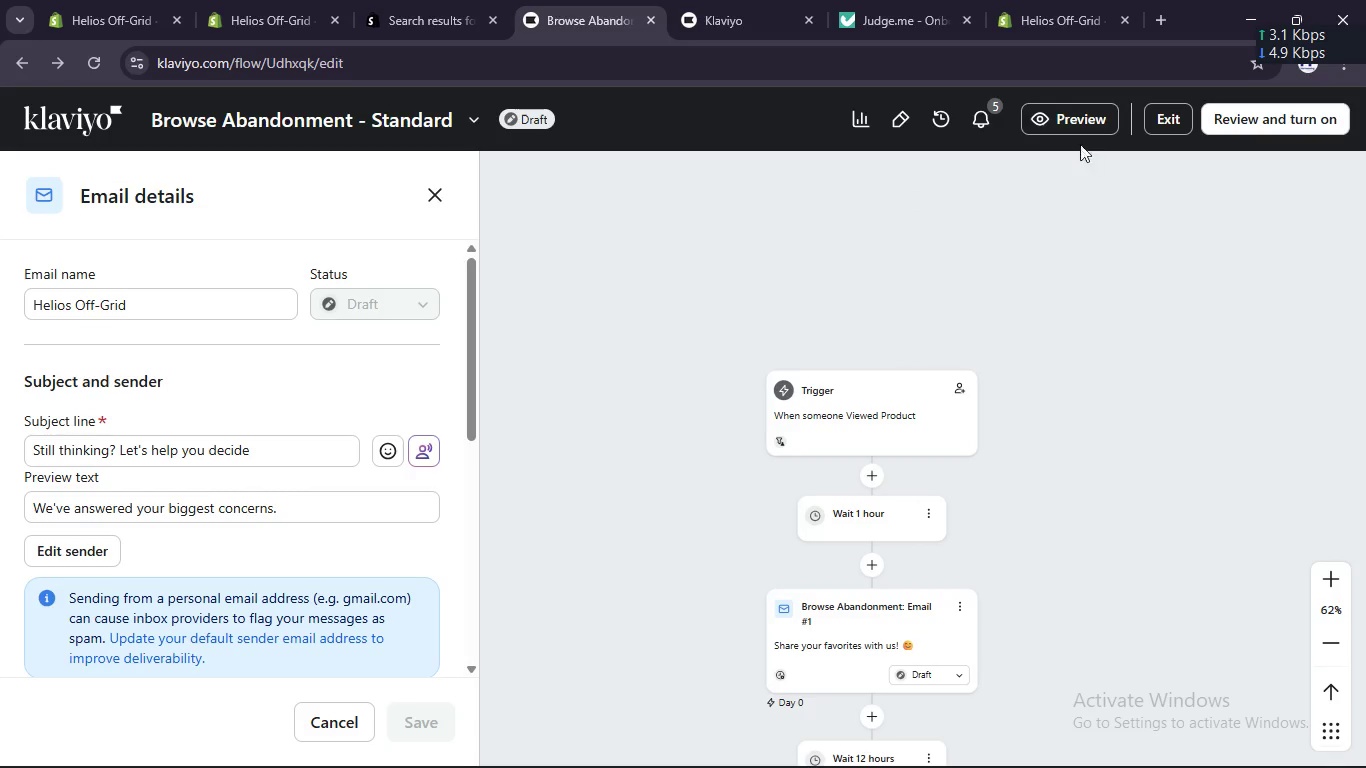 
scroll: coordinate [785, 507], scroll_direction: up, amount: 8.0
 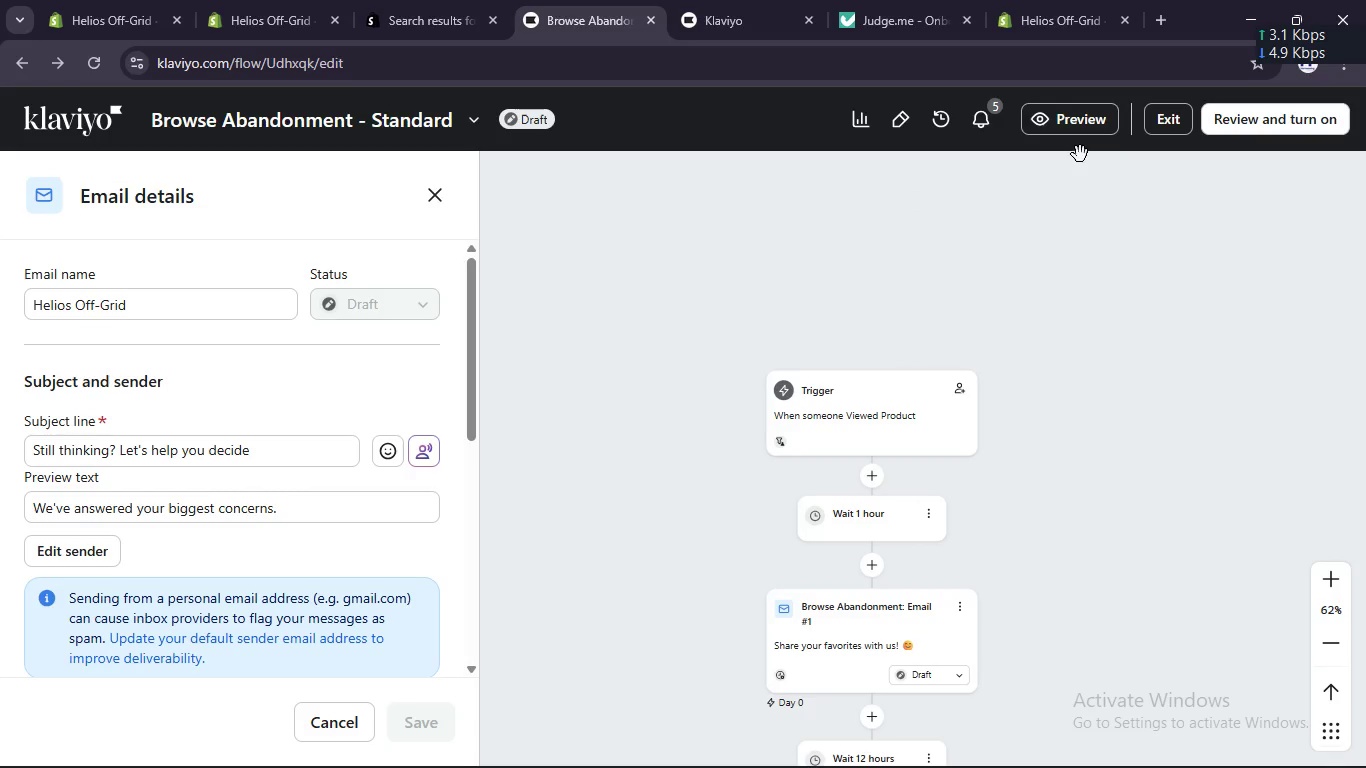 
left_click([1073, 135])
 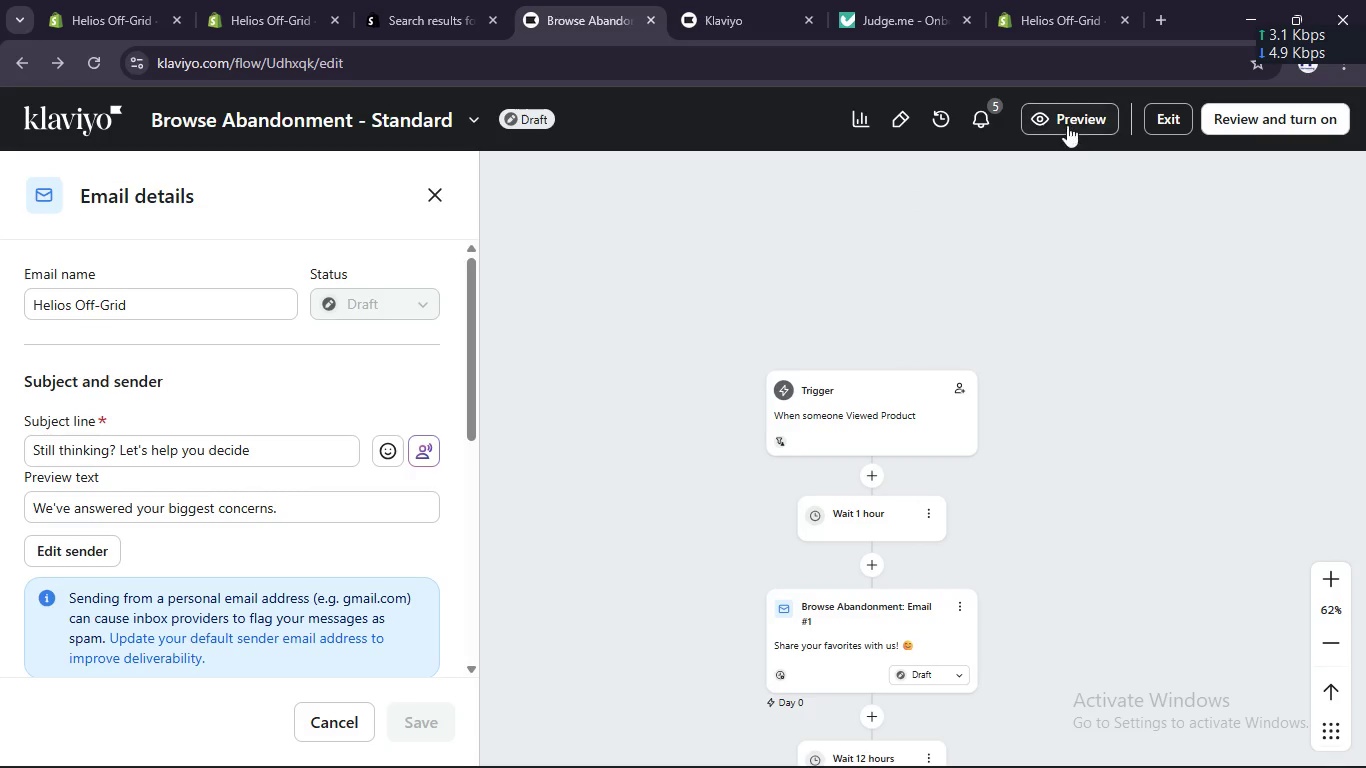 
mouse_move([1043, 125])
 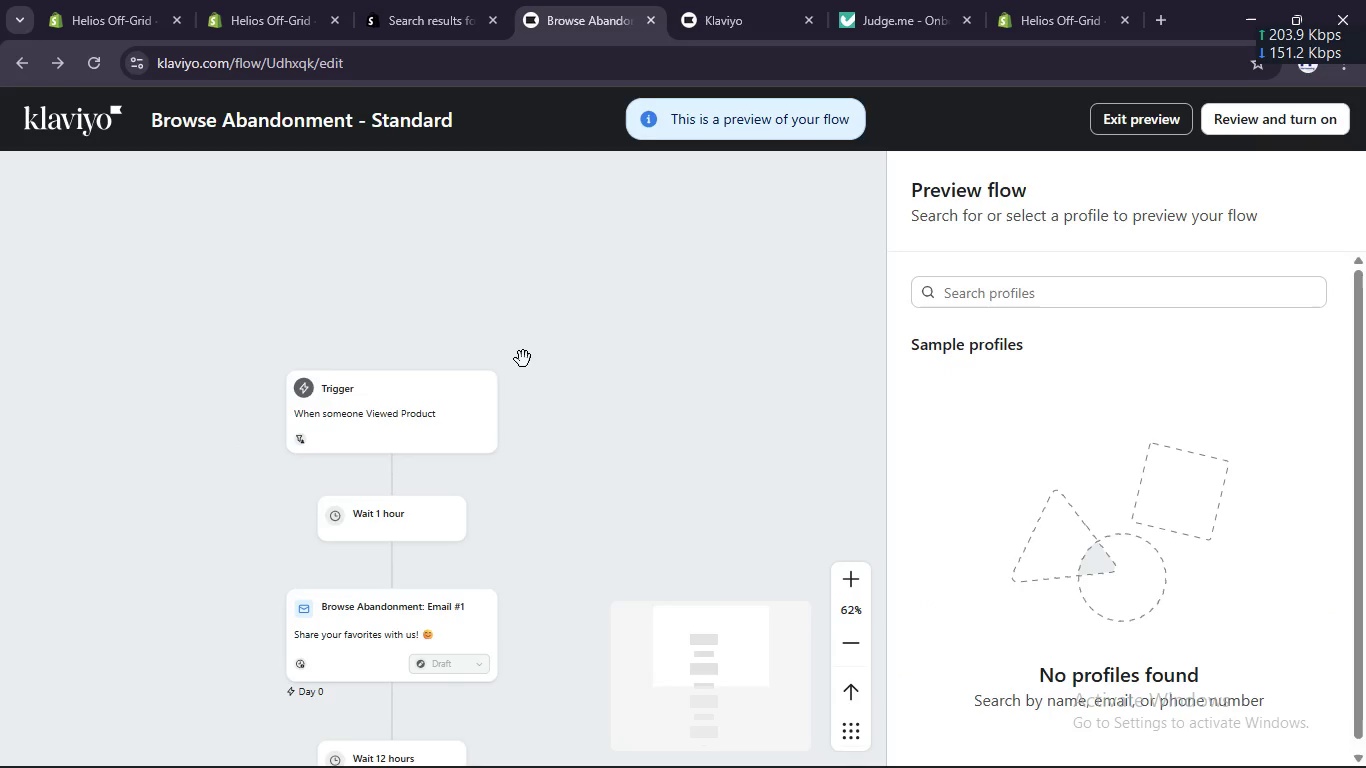 
scroll: coordinate [515, 365], scroll_direction: down, amount: 15.0
 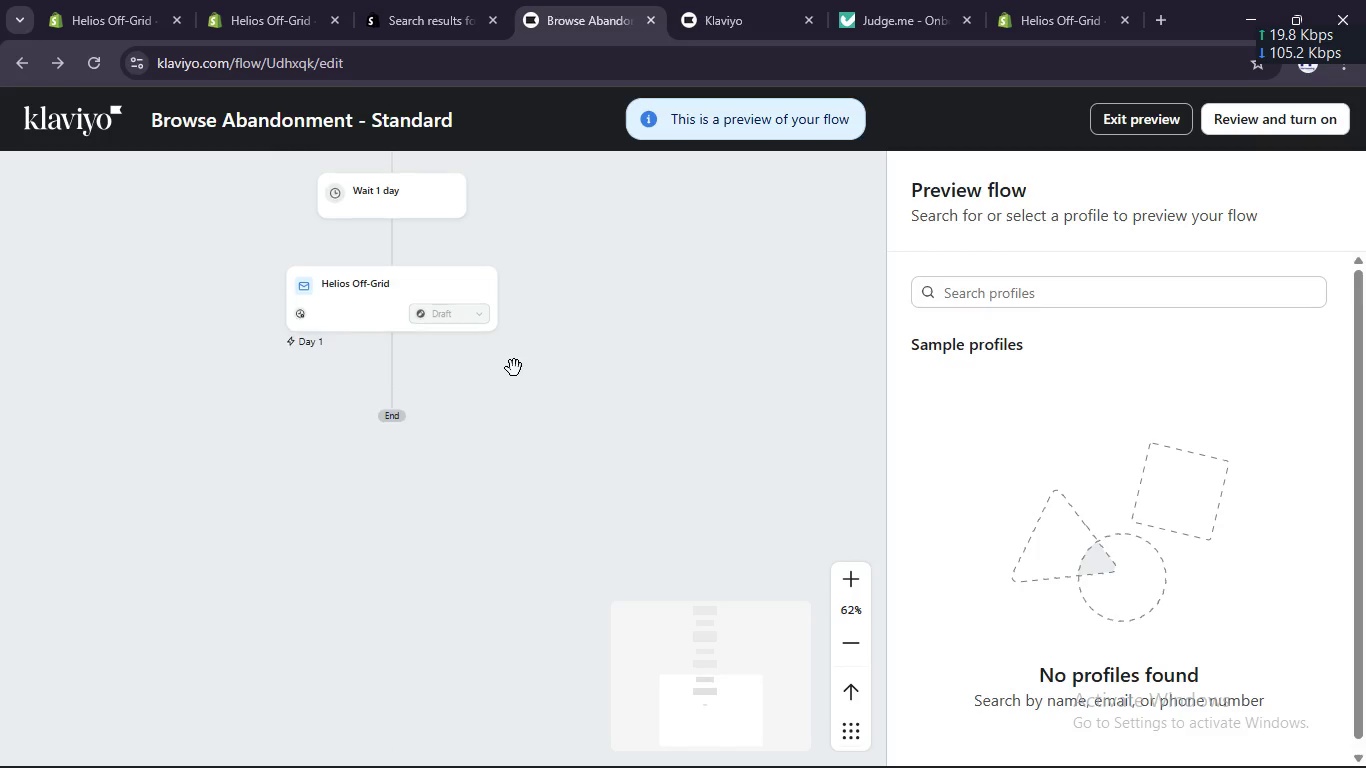 
scroll: coordinate [735, 442], scroll_direction: up, amount: 11.0
 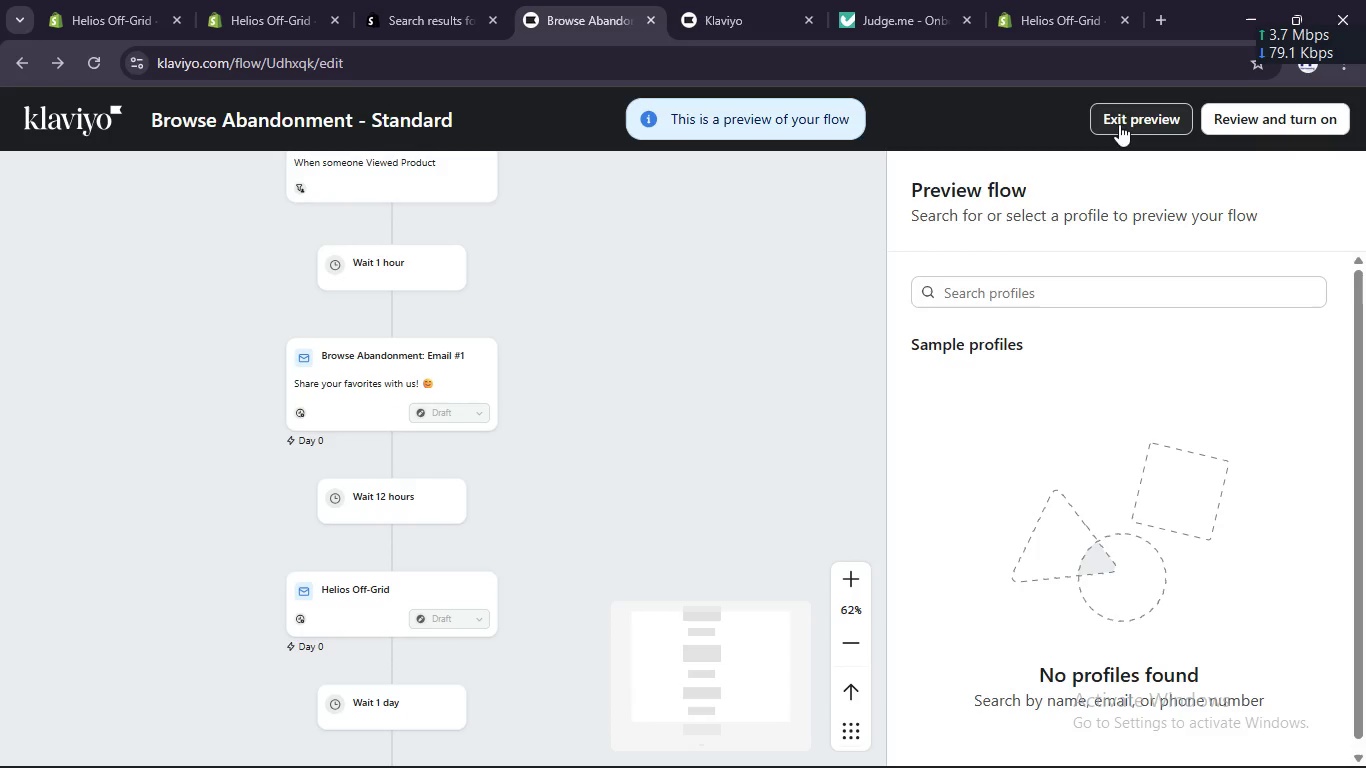 
left_click([1120, 119])
 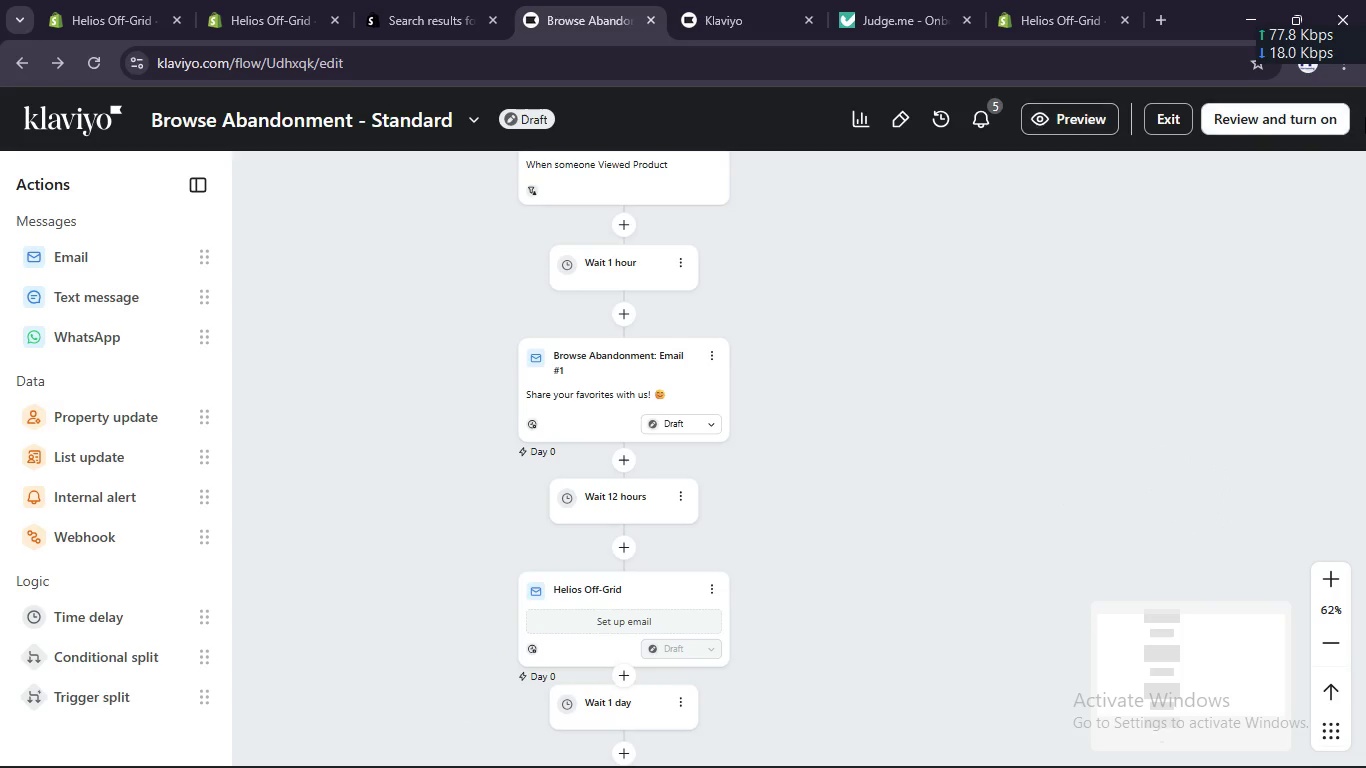 
left_click([1323, 114])
 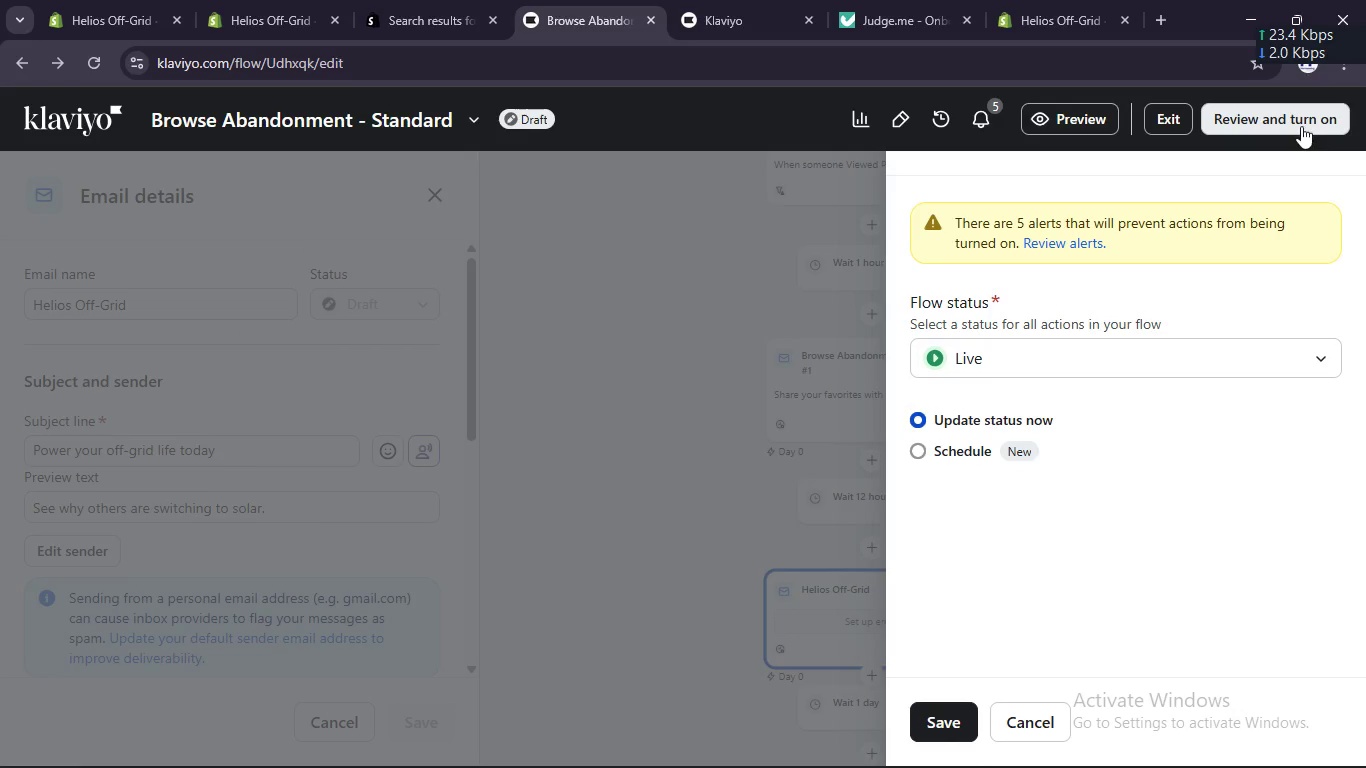 
wait(7.73)
 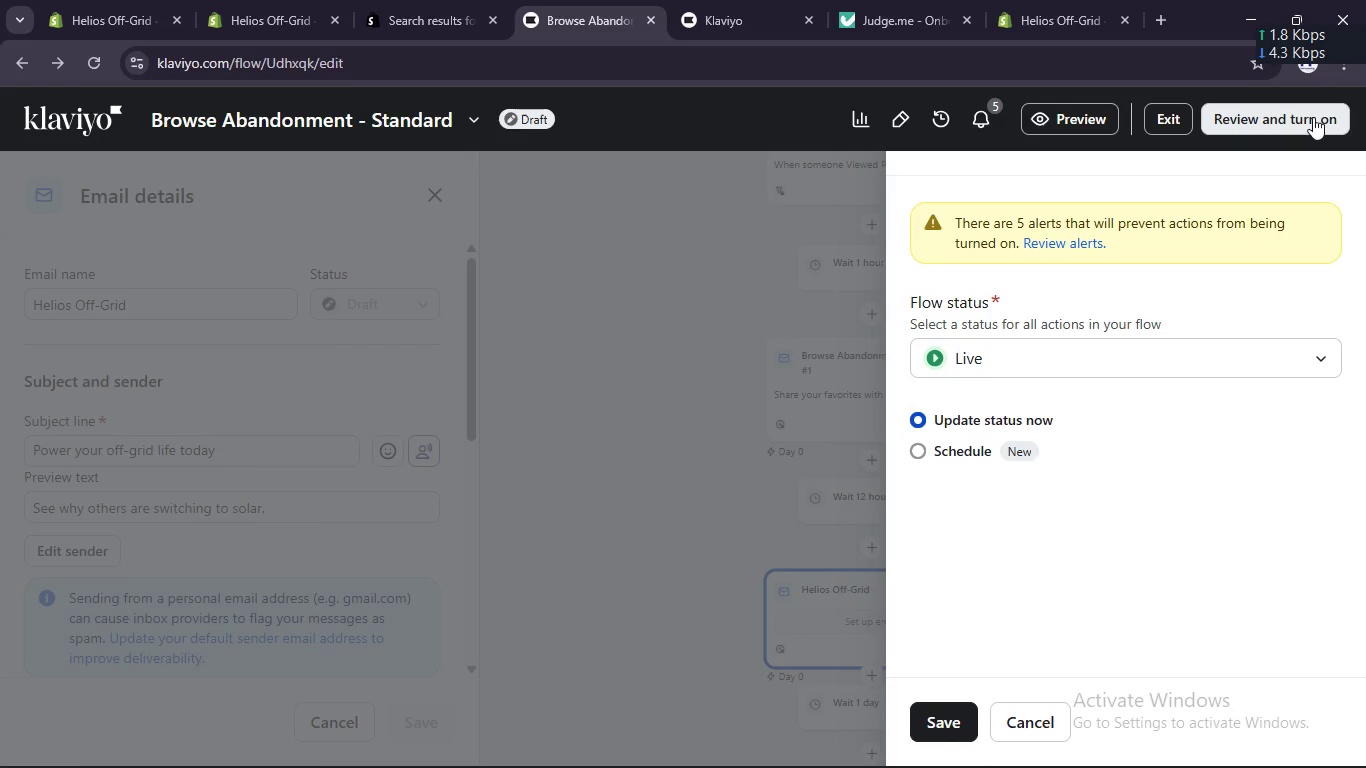 
left_click([1218, 238])
 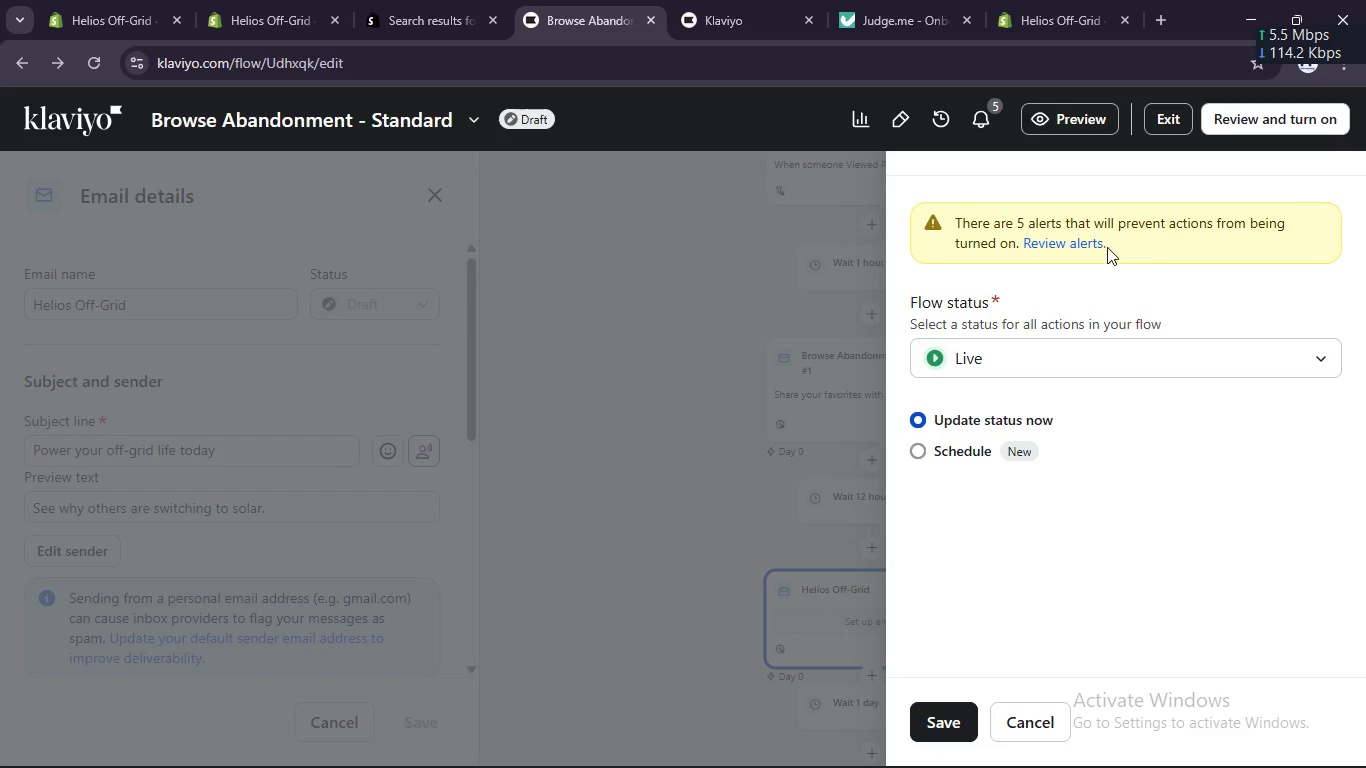 
mouse_move([1078, 265])
 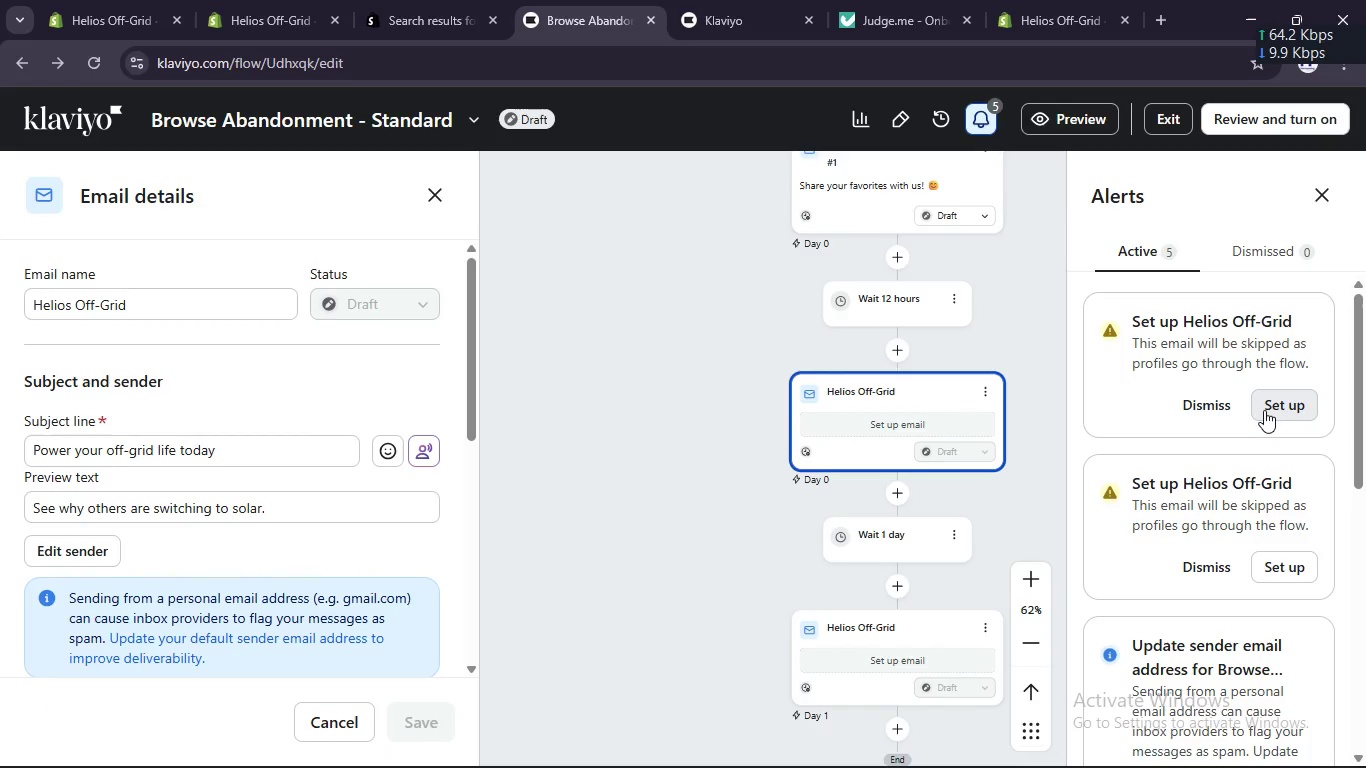 
wait(9.51)
 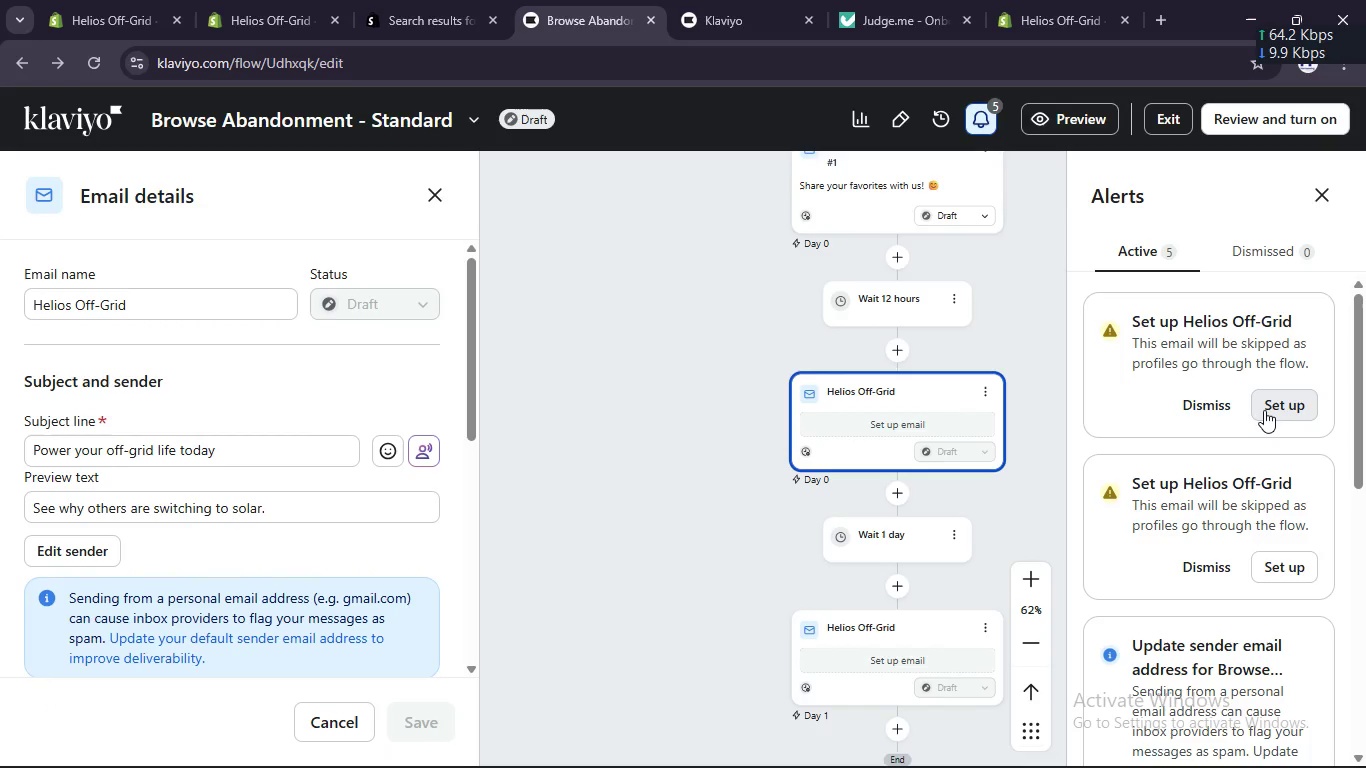 
left_click([940, 430])
 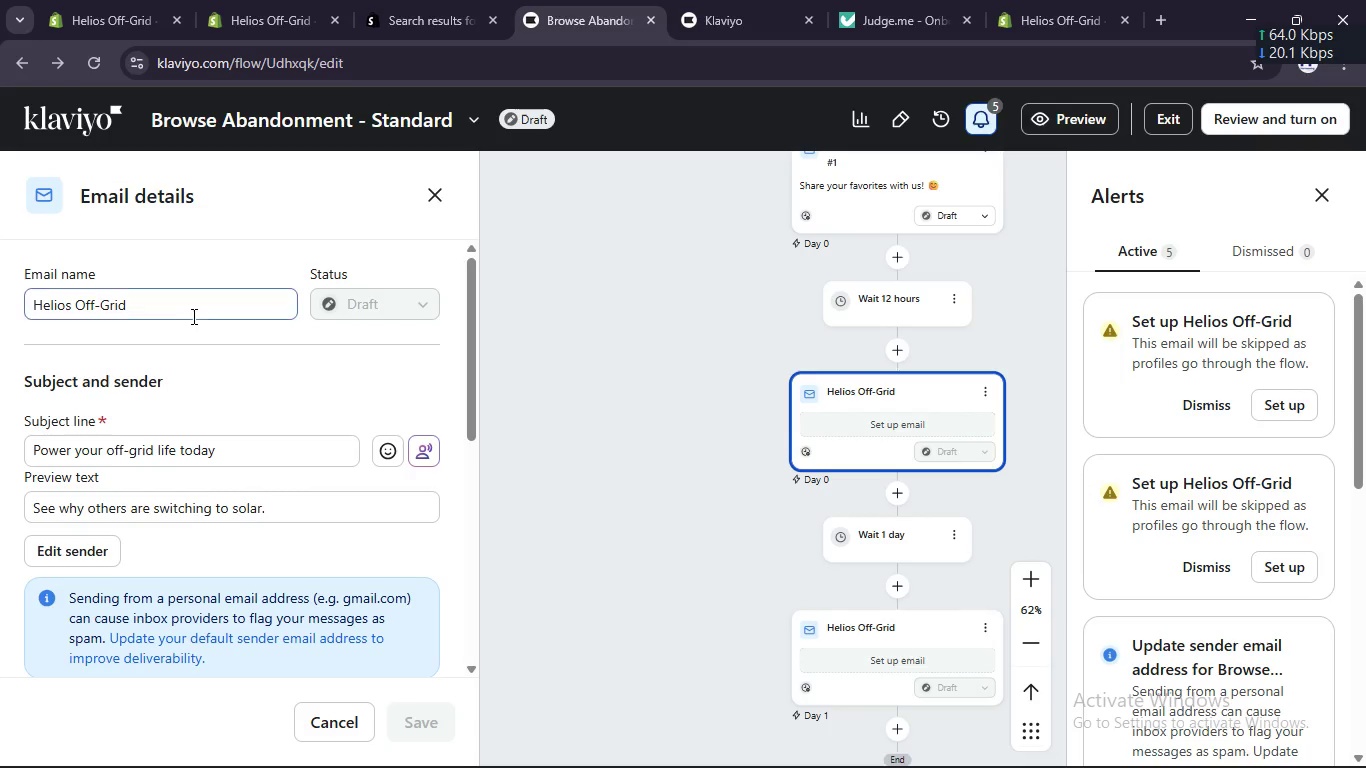 
scroll: coordinate [319, 414], scroll_direction: down, amount: 6.0
 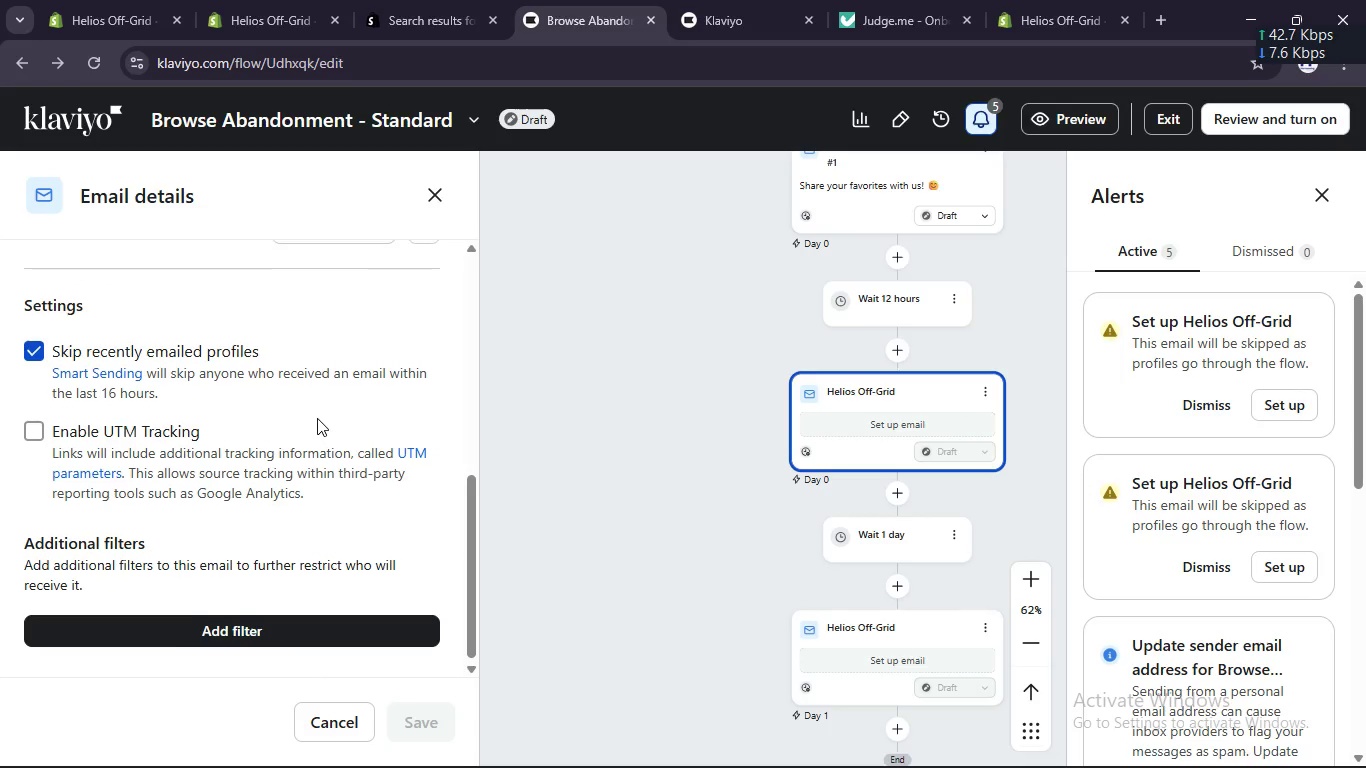 
scroll: coordinate [105, 396], scroll_direction: up, amount: 3.0
 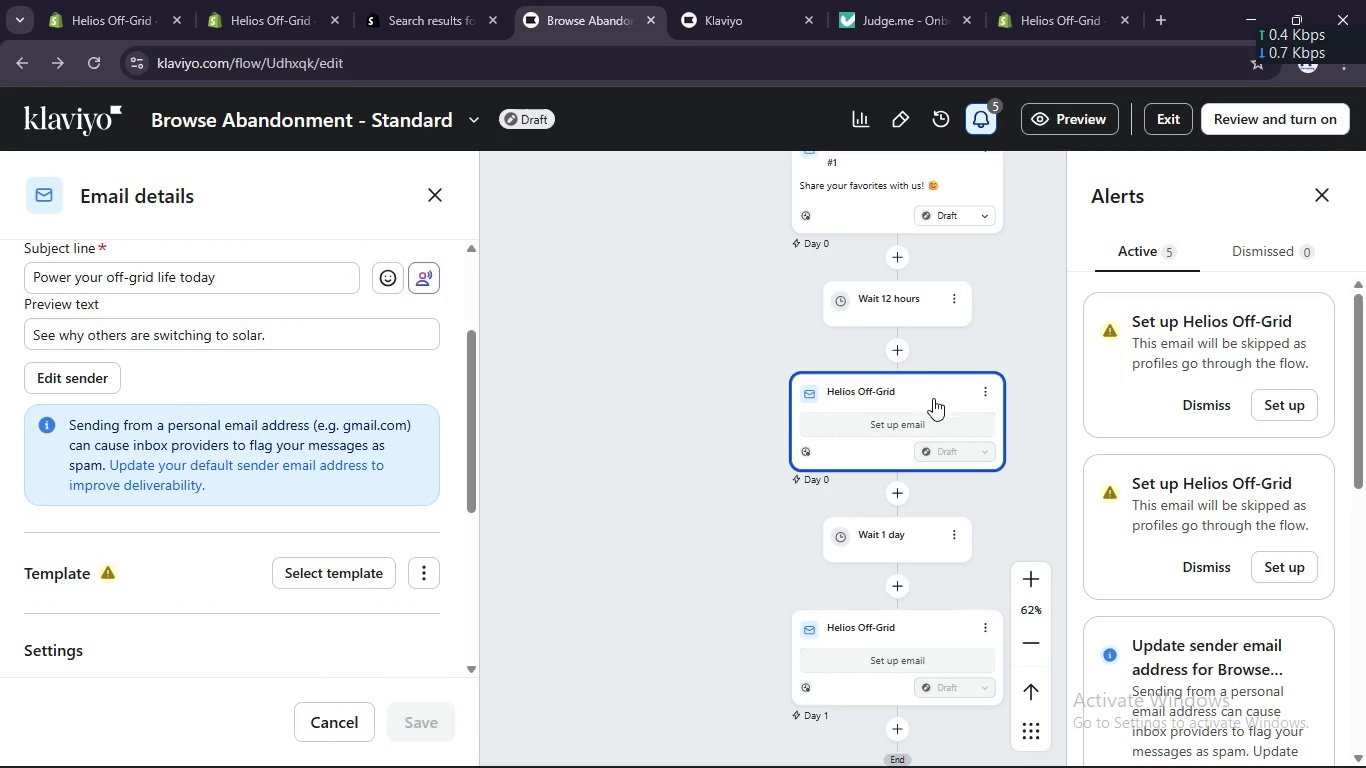 
left_click([923, 424])
 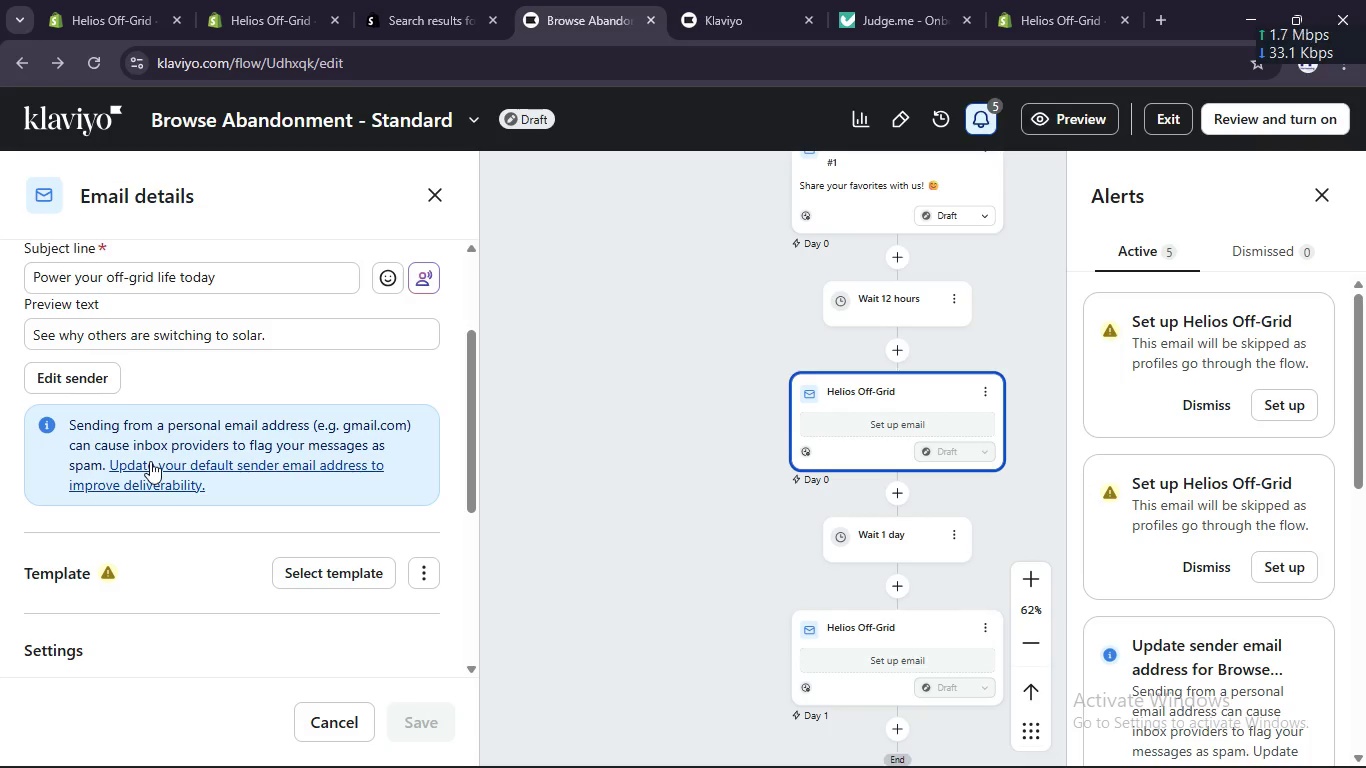 
wait(15.92)
 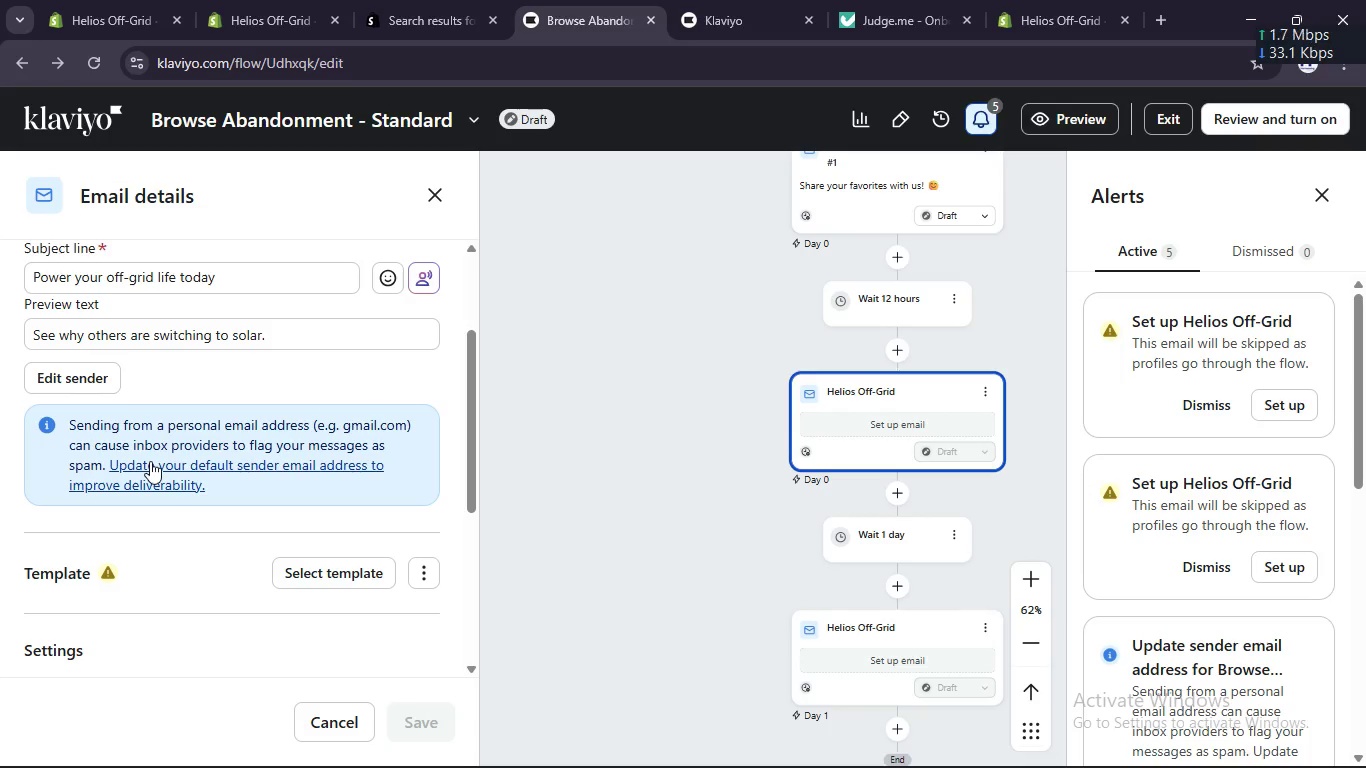 
left_click([988, 395])
 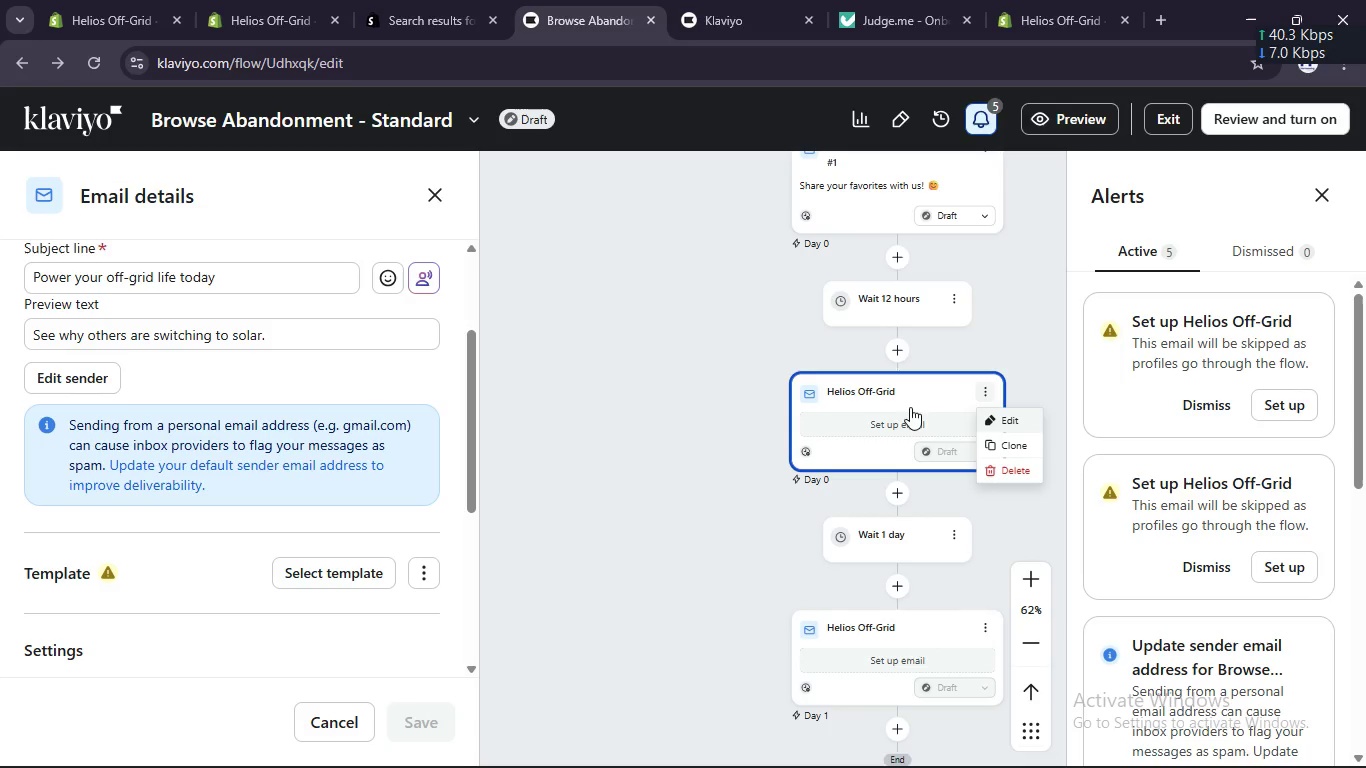 
left_click([898, 411])
 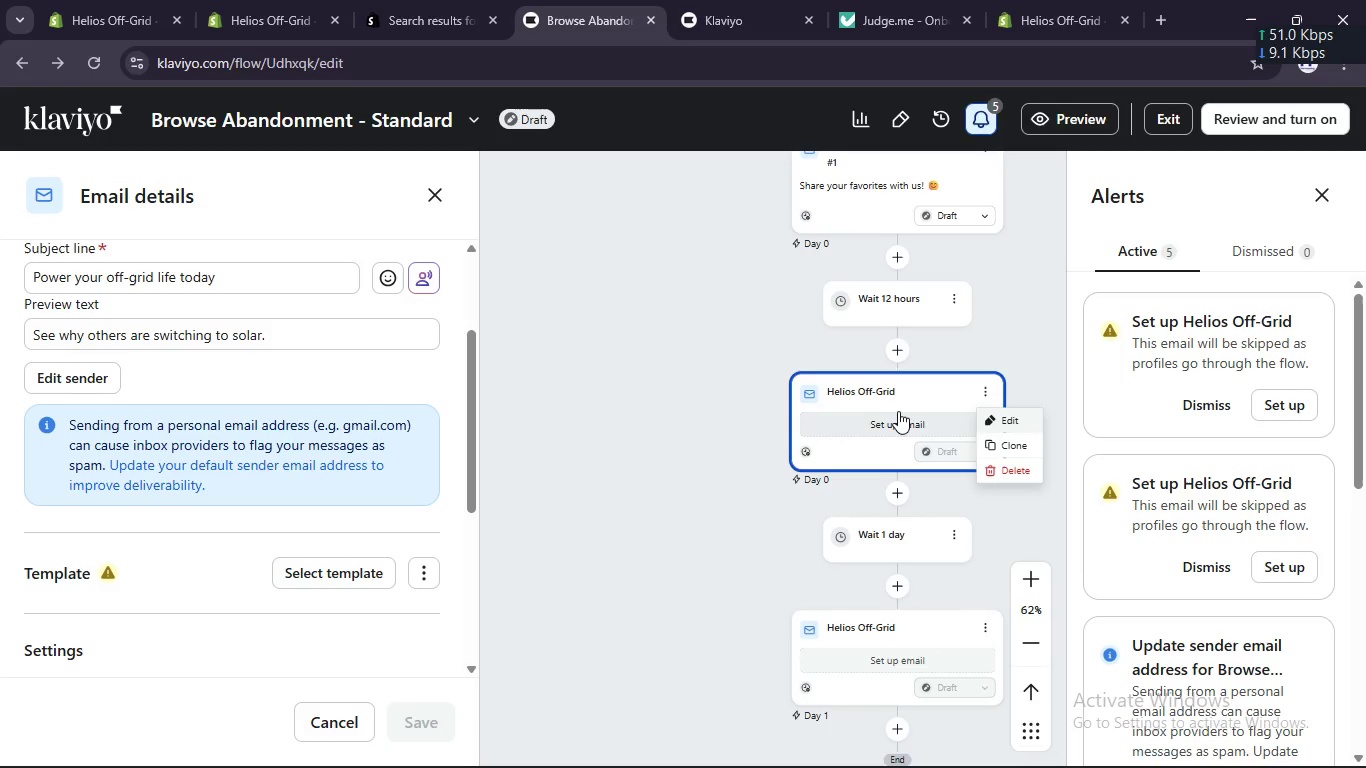 
left_click([898, 411])
 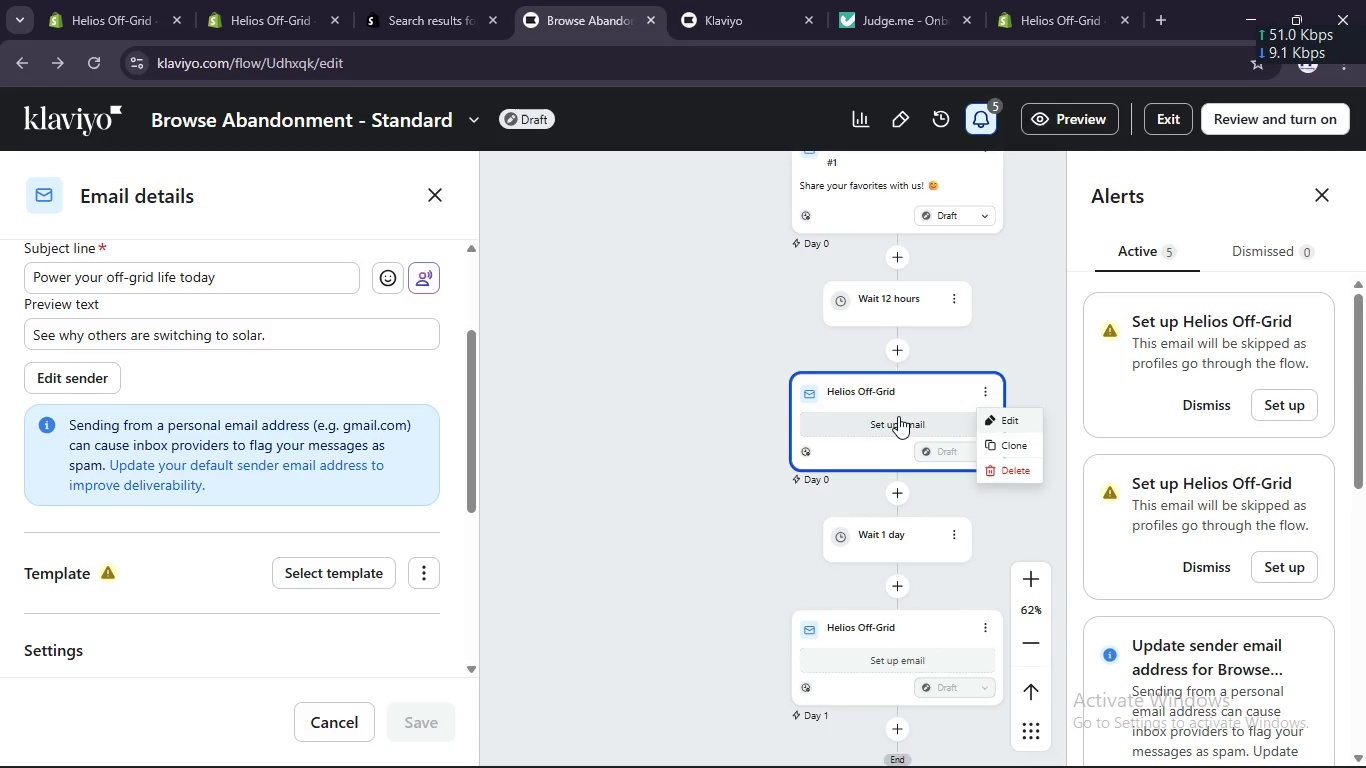 
double_click([898, 416])
 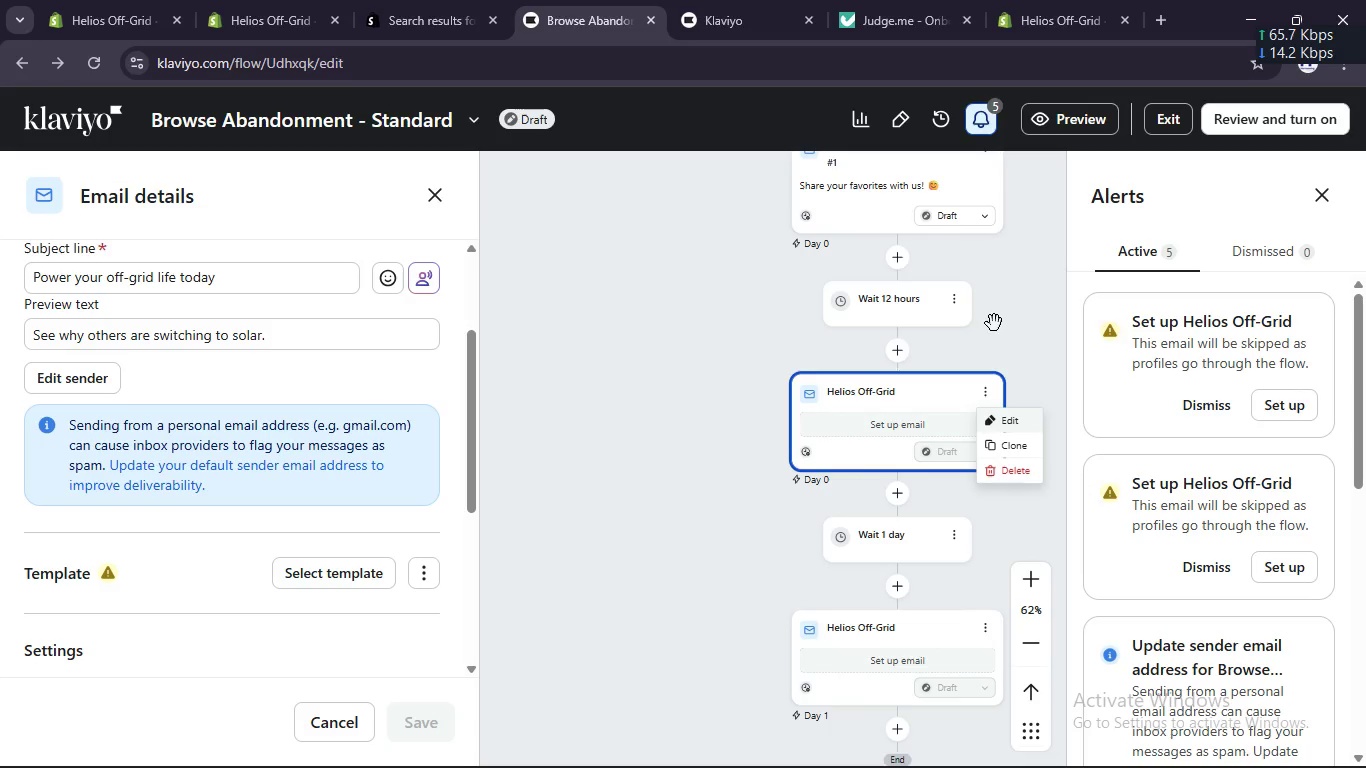 
left_click([995, 322])
 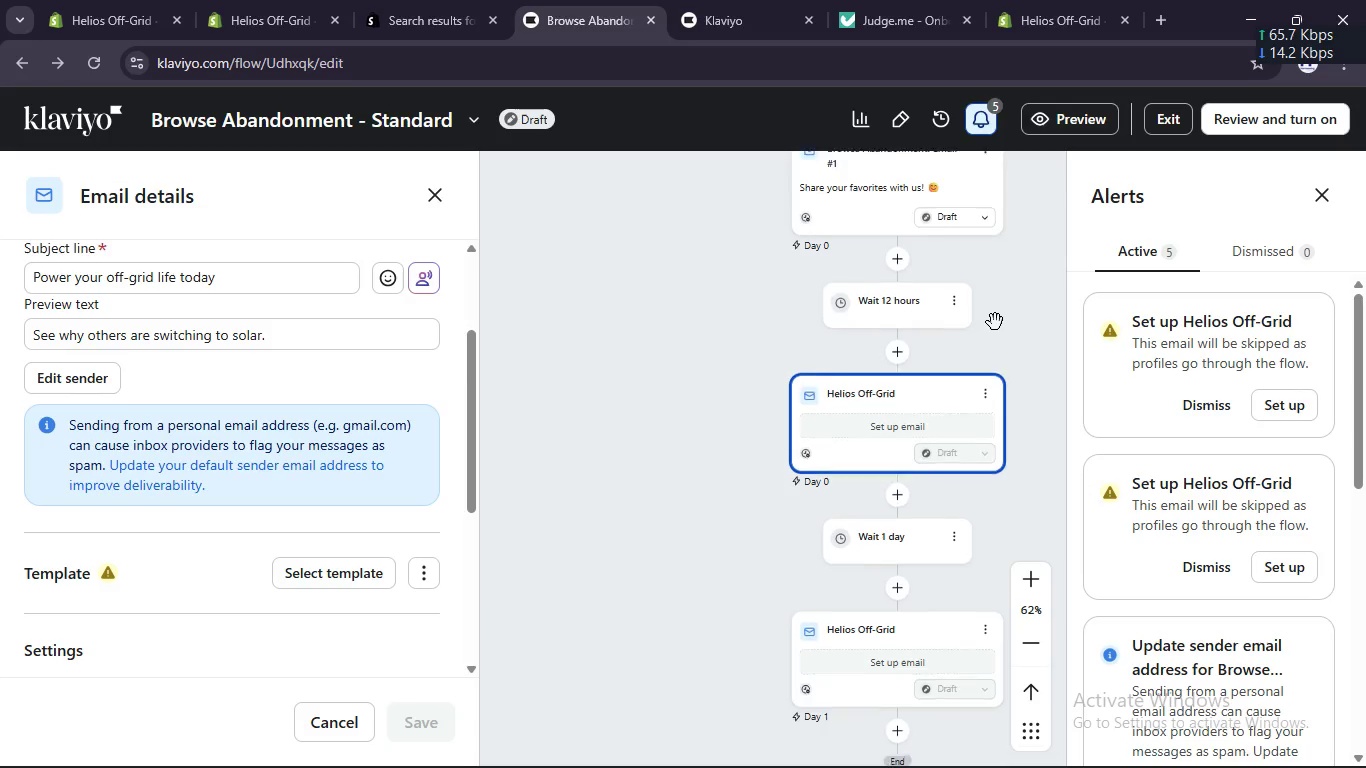 
scroll: coordinate [995, 322], scroll_direction: none, amount: 0.0
 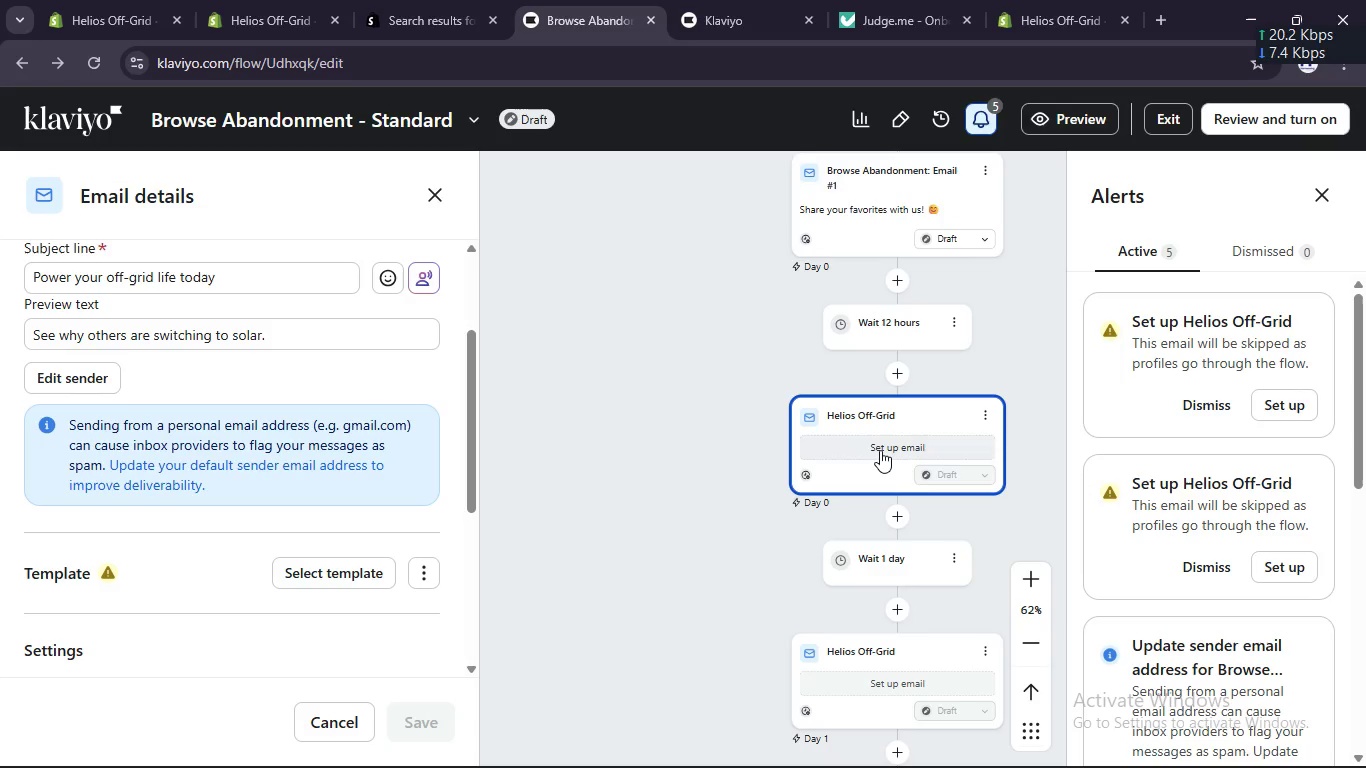 
double_click([880, 450])
 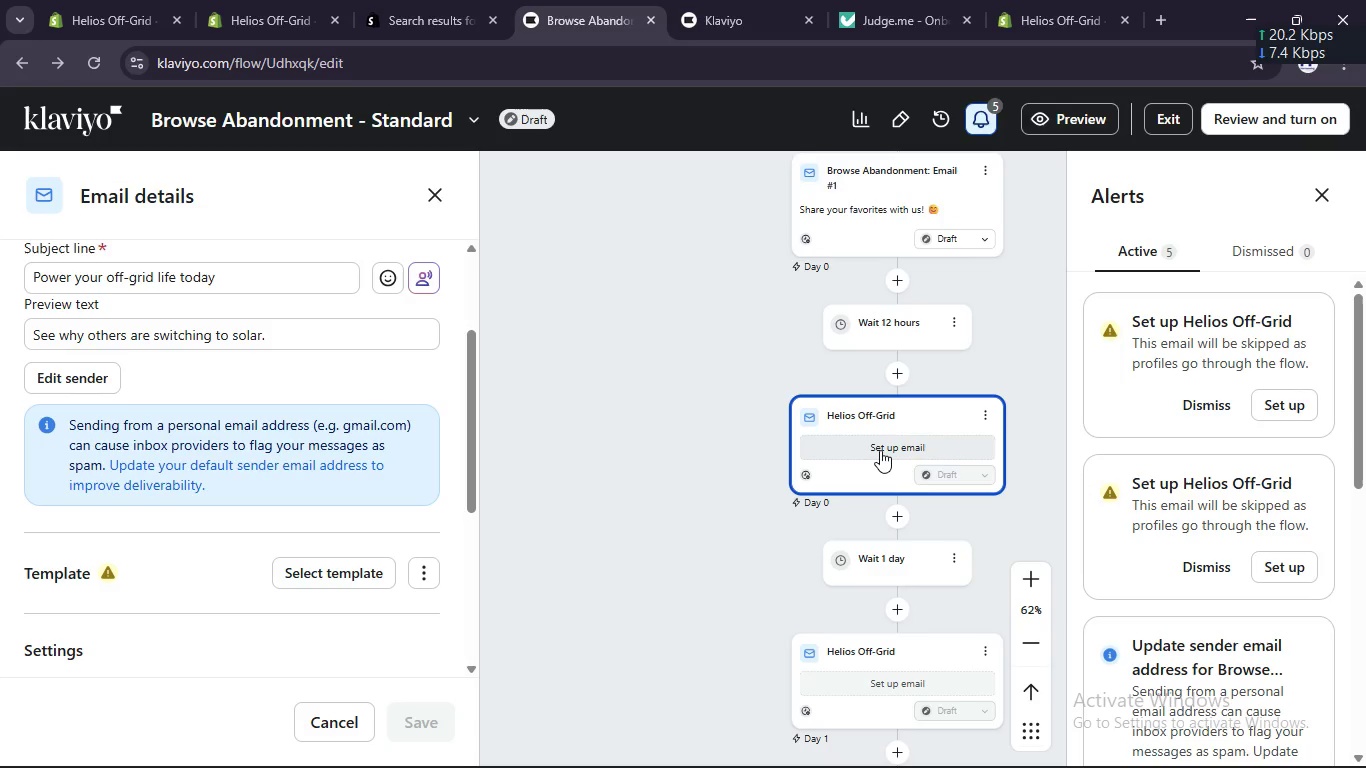 
key(Control+ControlLeft)
 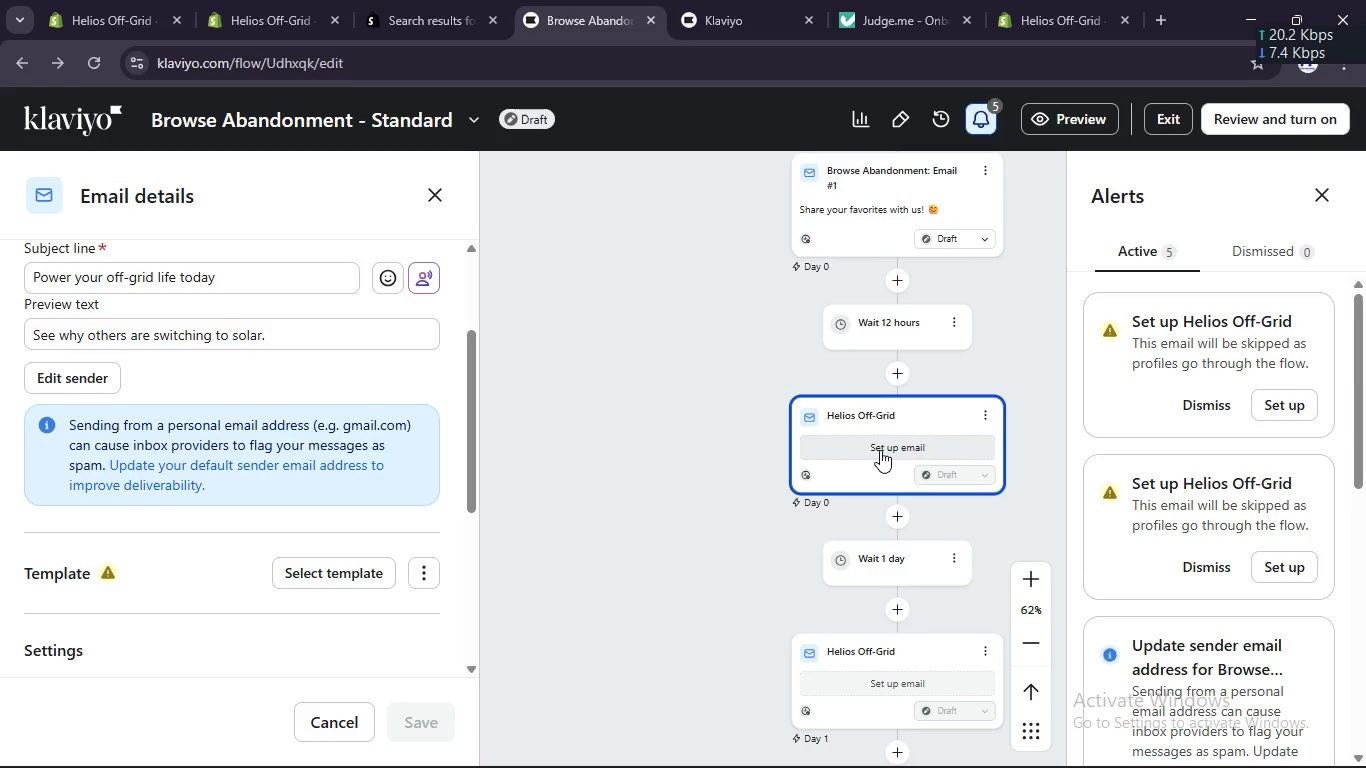 
scroll: coordinate [880, 450], scroll_direction: up, amount: 2.0
 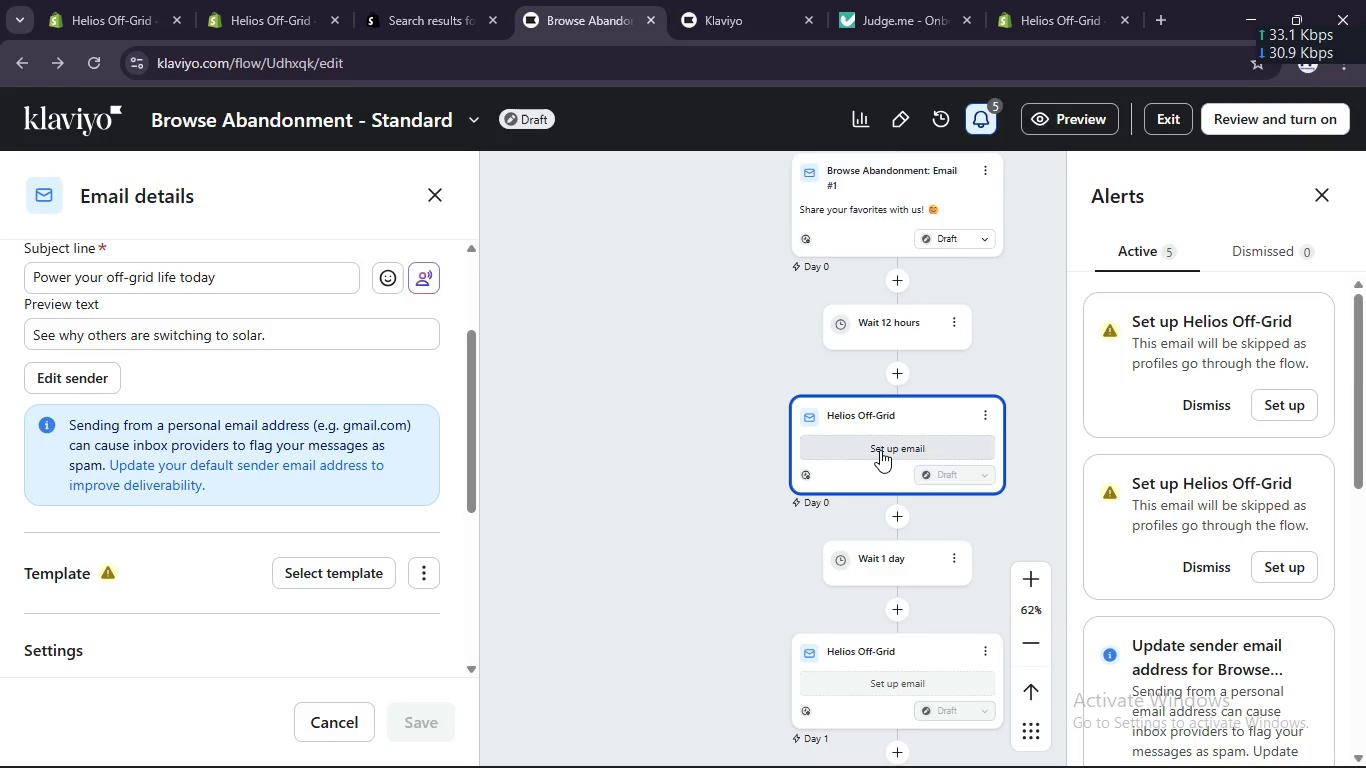 
double_click([880, 450])
 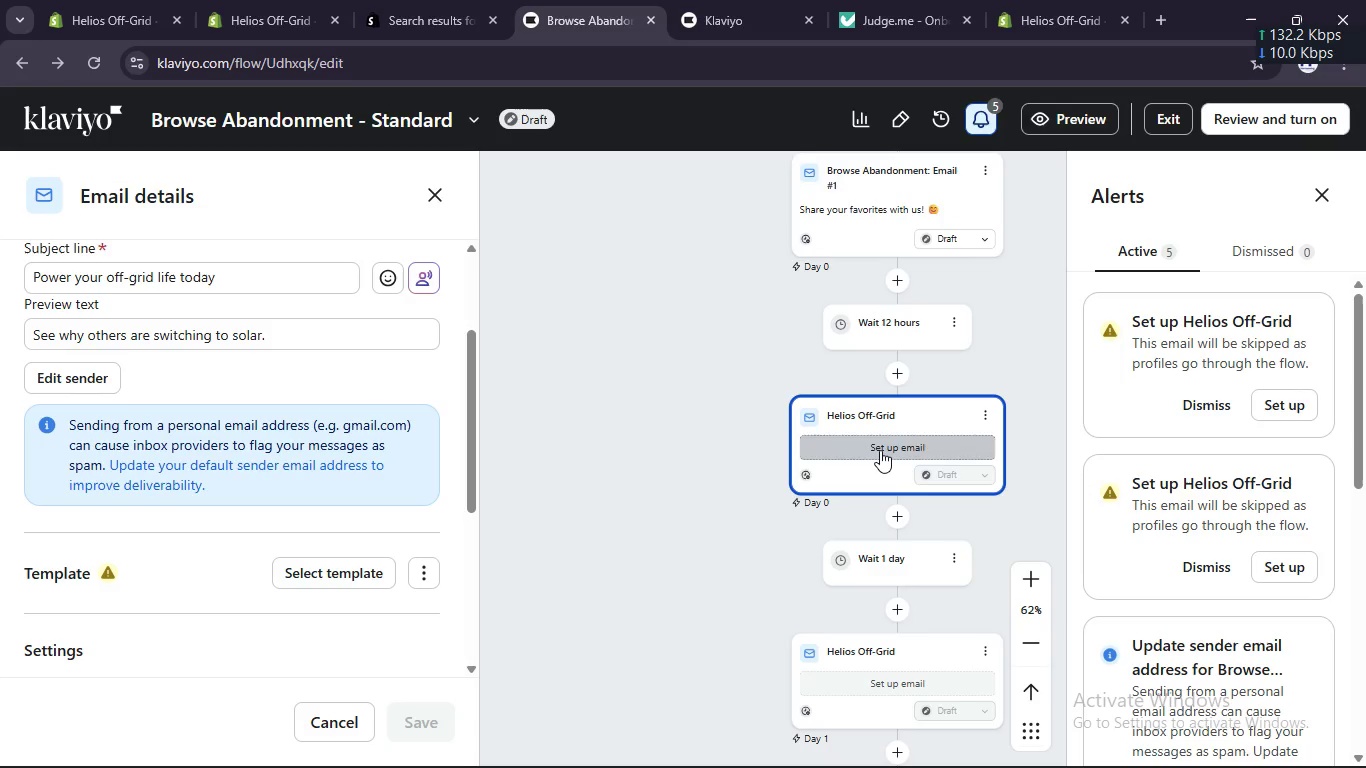 
triple_click([880, 450])
 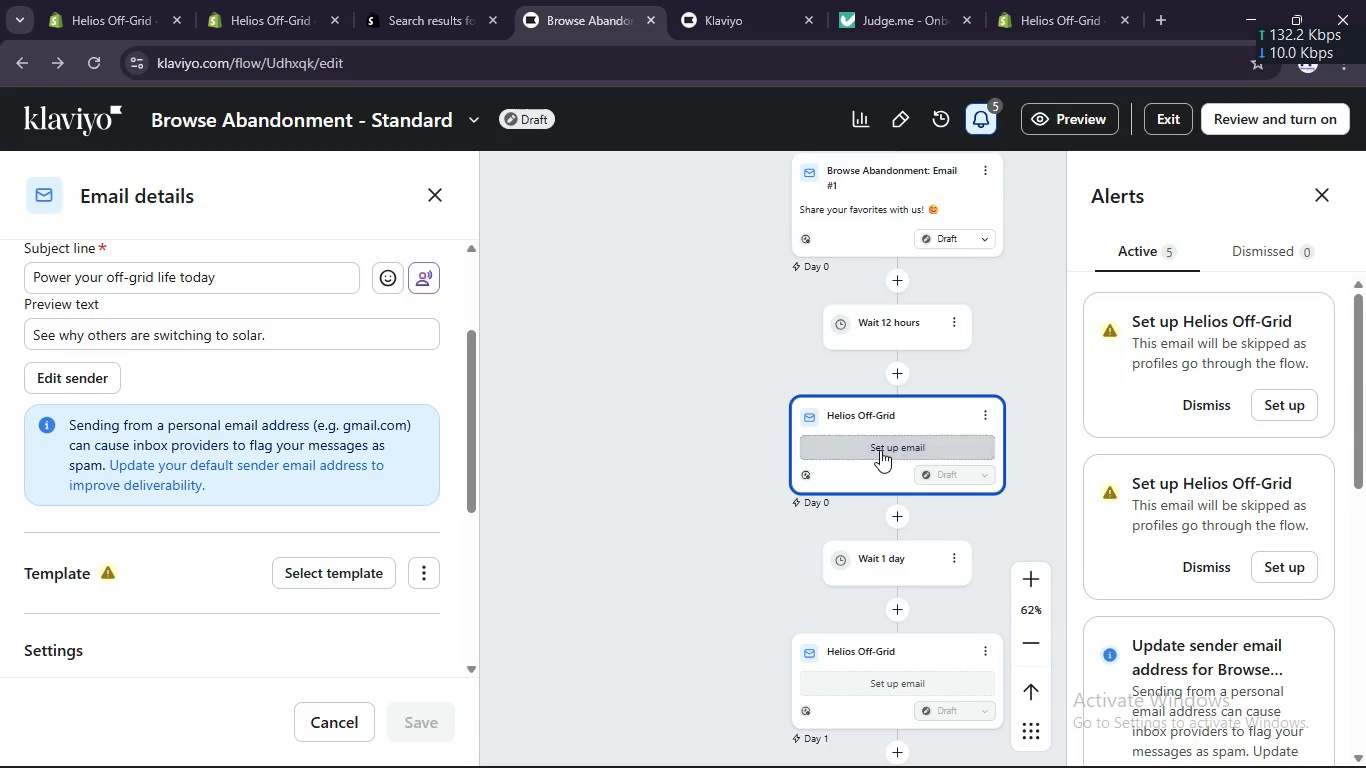 
triple_click([880, 450])
 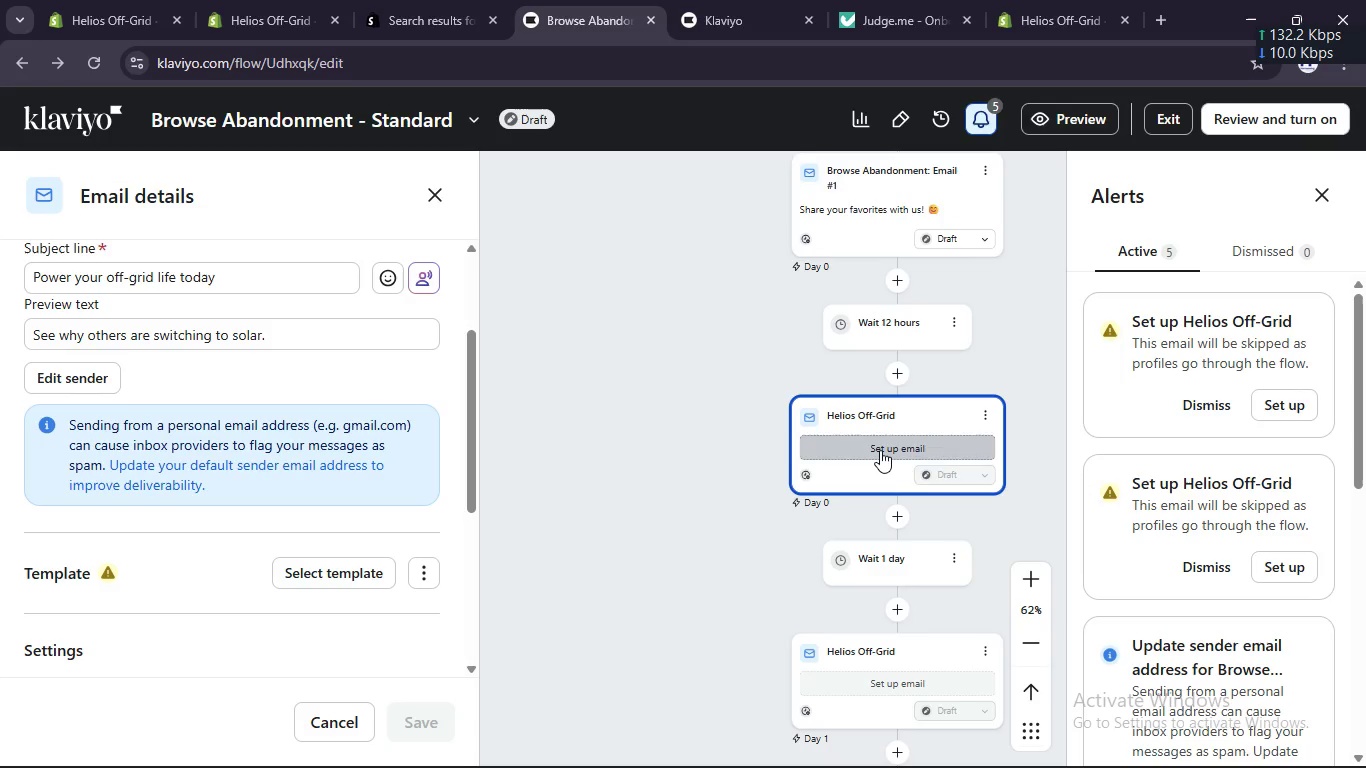 
triple_click([880, 450])
 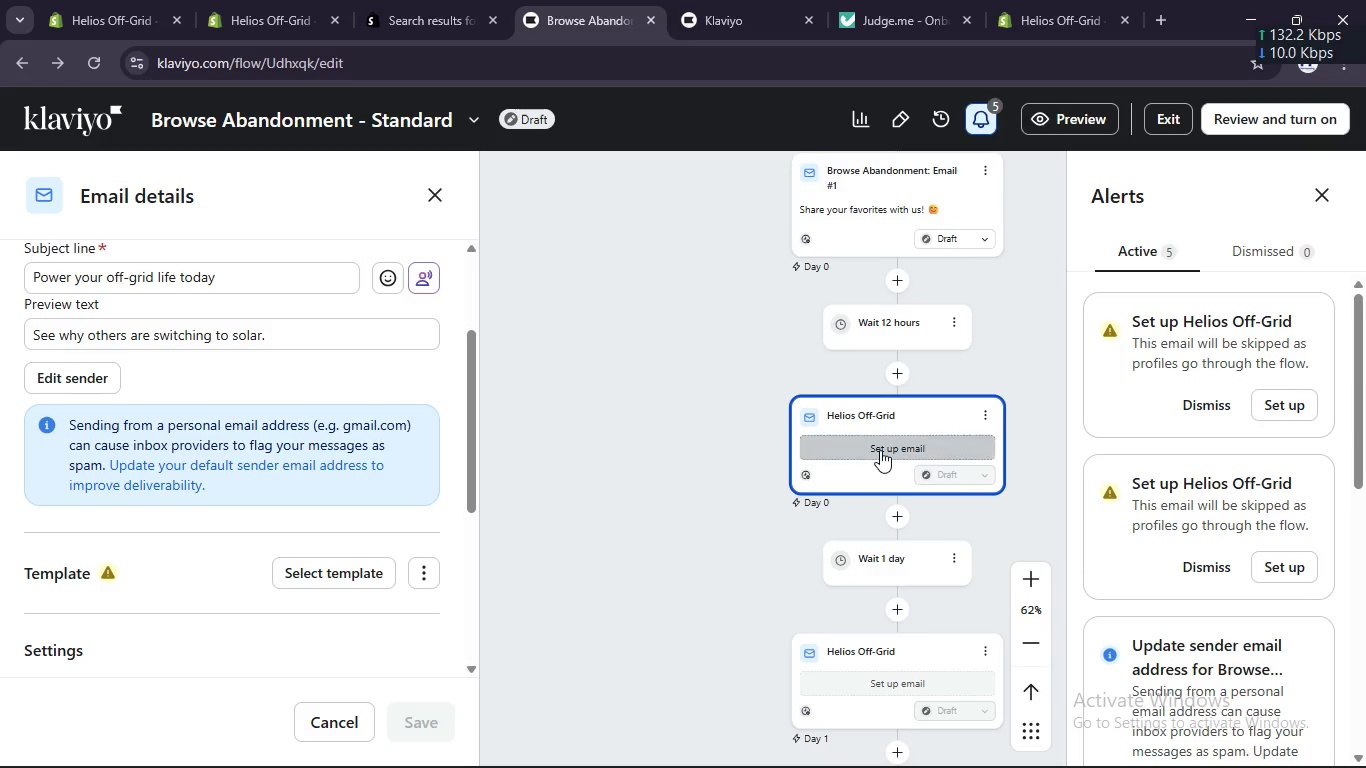 
triple_click([880, 450])
 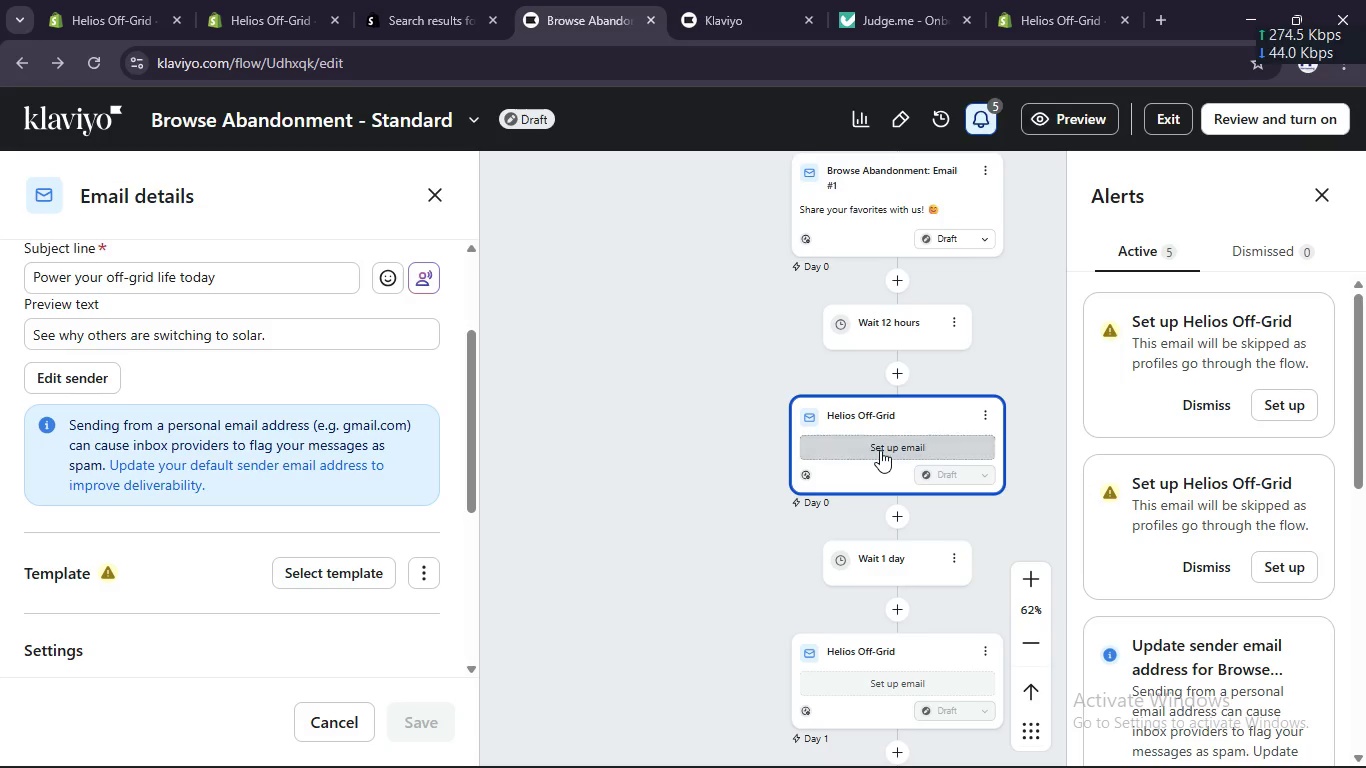 
triple_click([880, 450])
 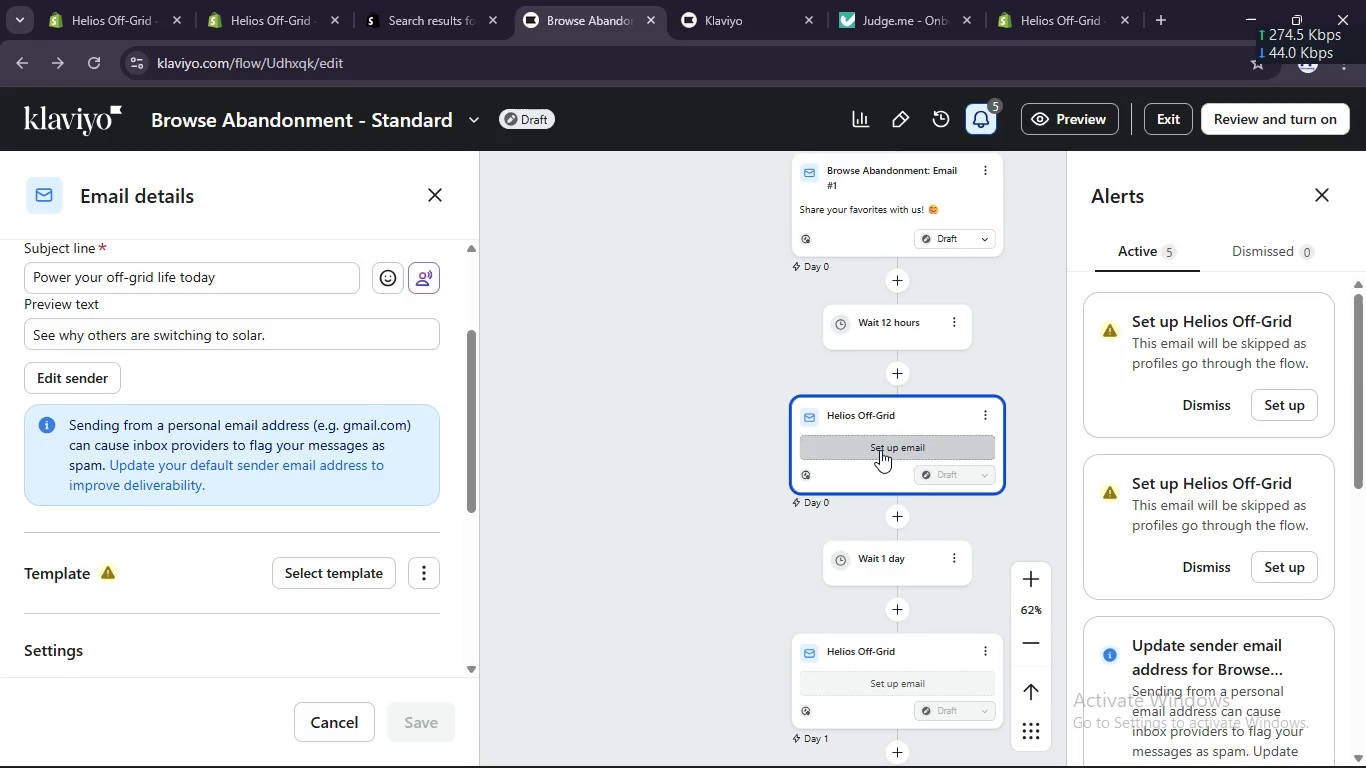 
triple_click([880, 450])
 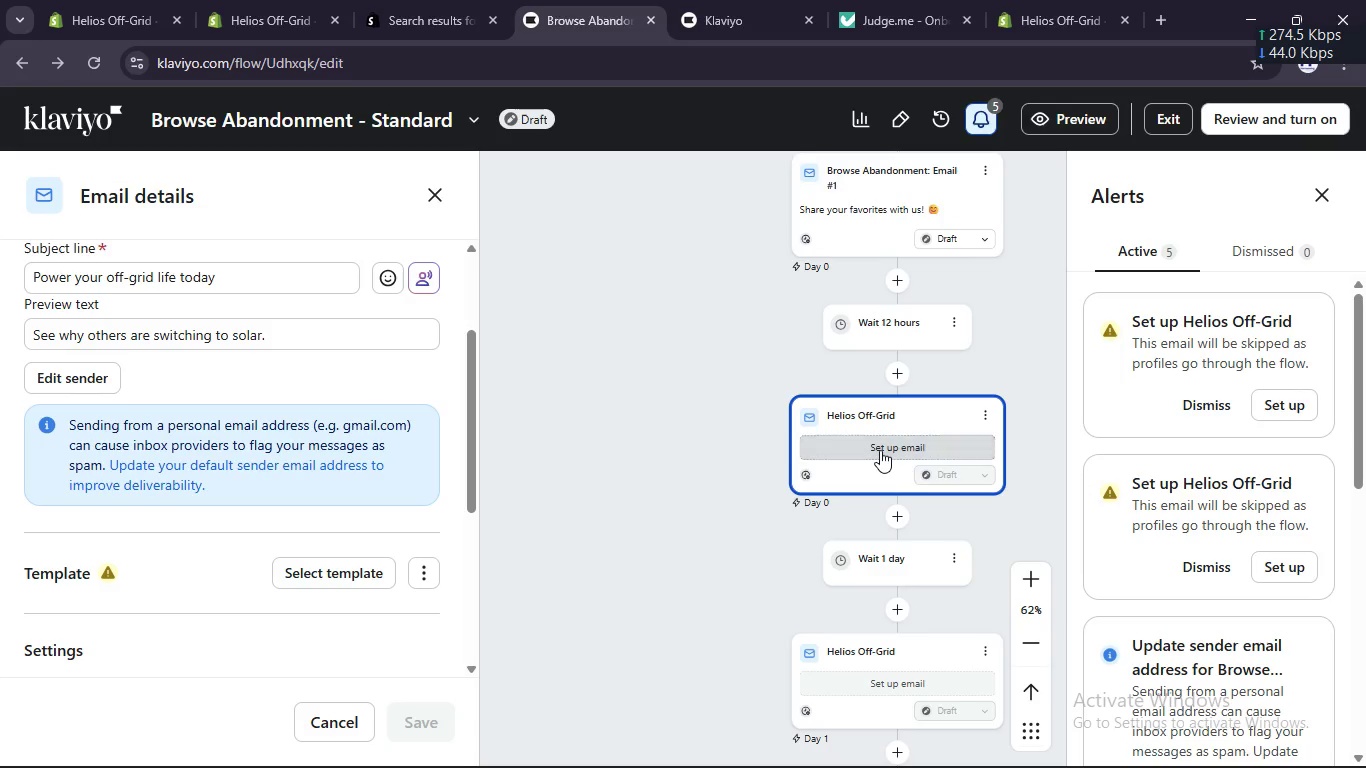 
triple_click([880, 450])
 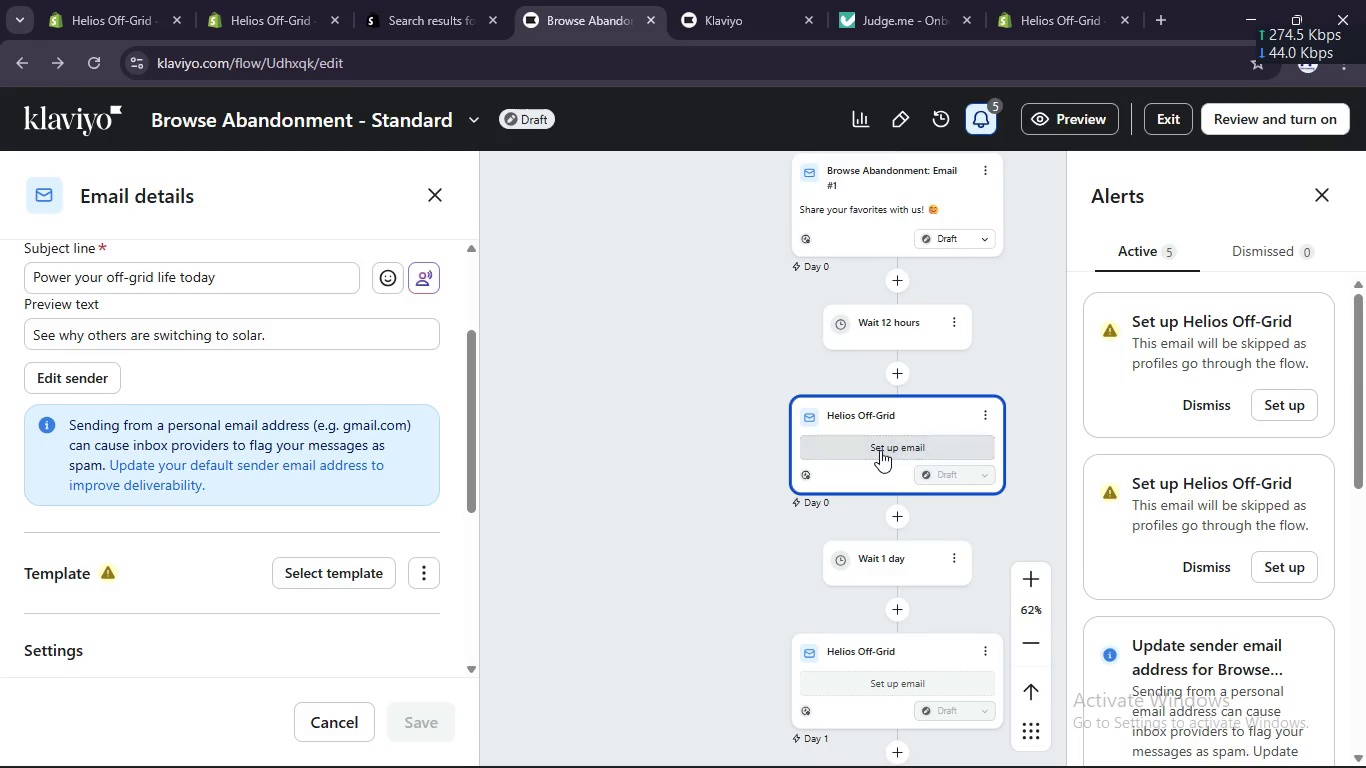 
triple_click([880, 450])
 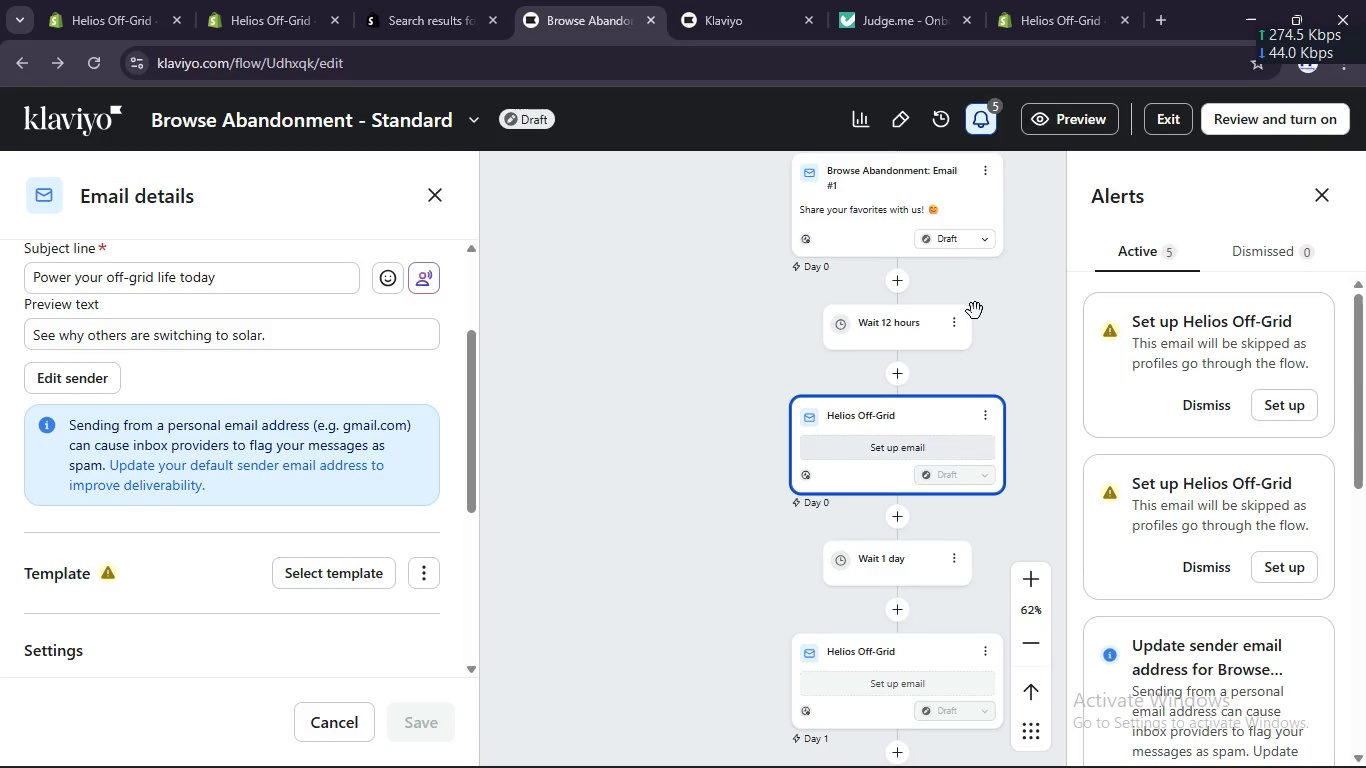 
triple_click([880, 450])
 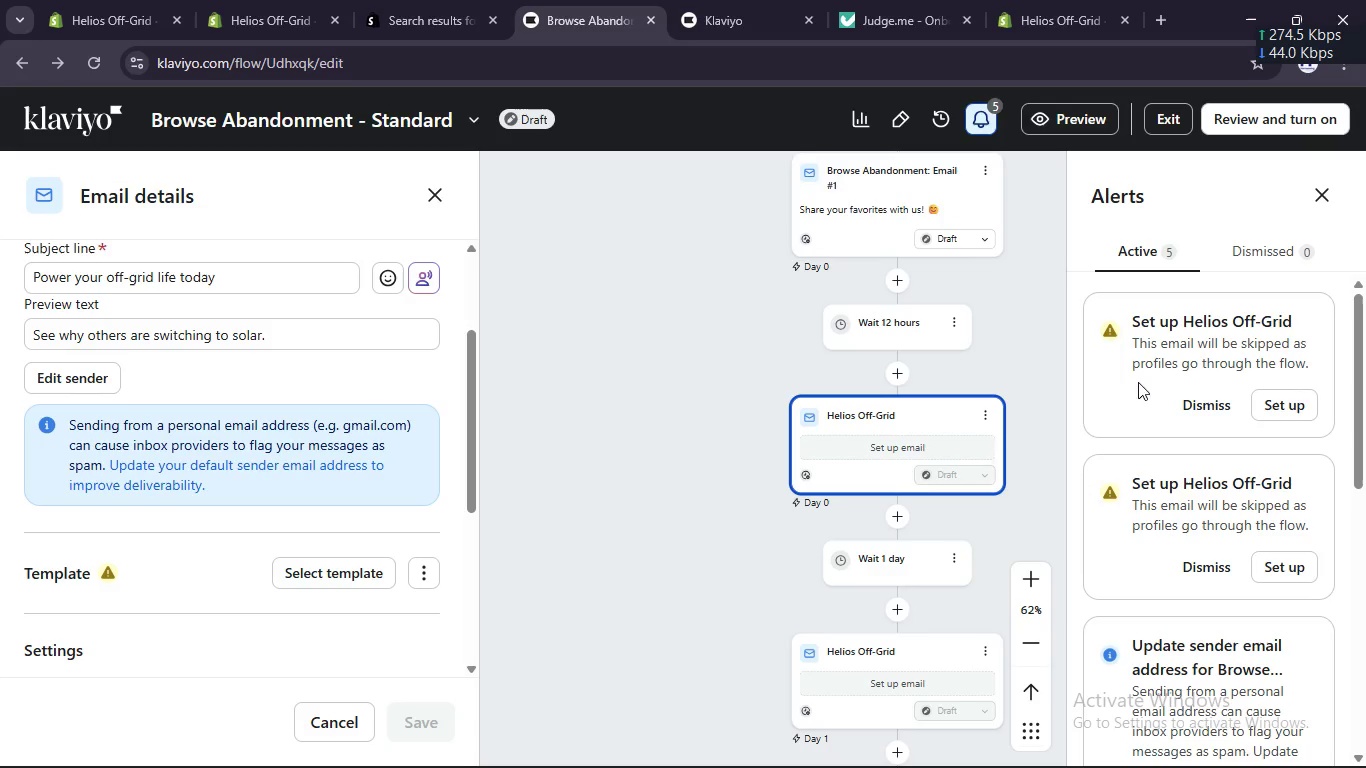 
scroll: coordinate [1142, 405], scroll_direction: down, amount: 20.0
 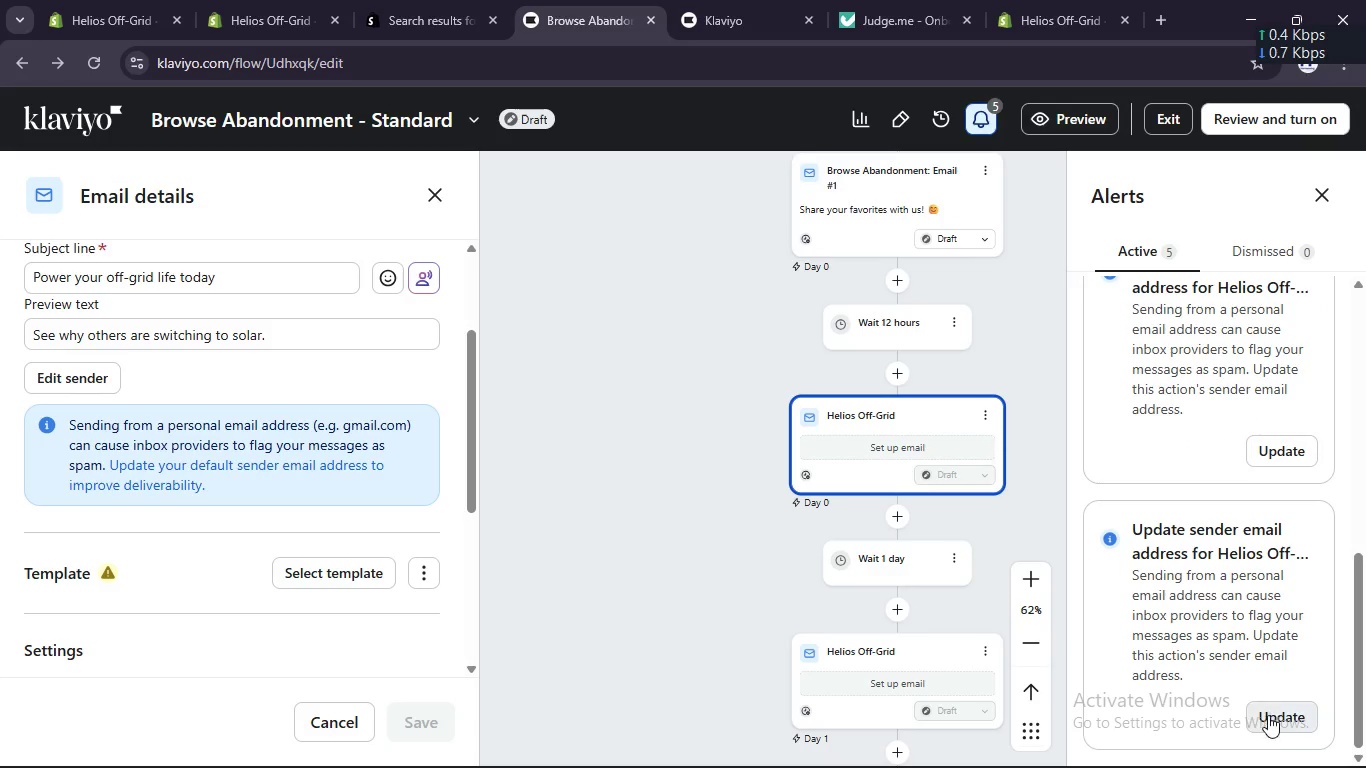 
left_click([1268, 717])
 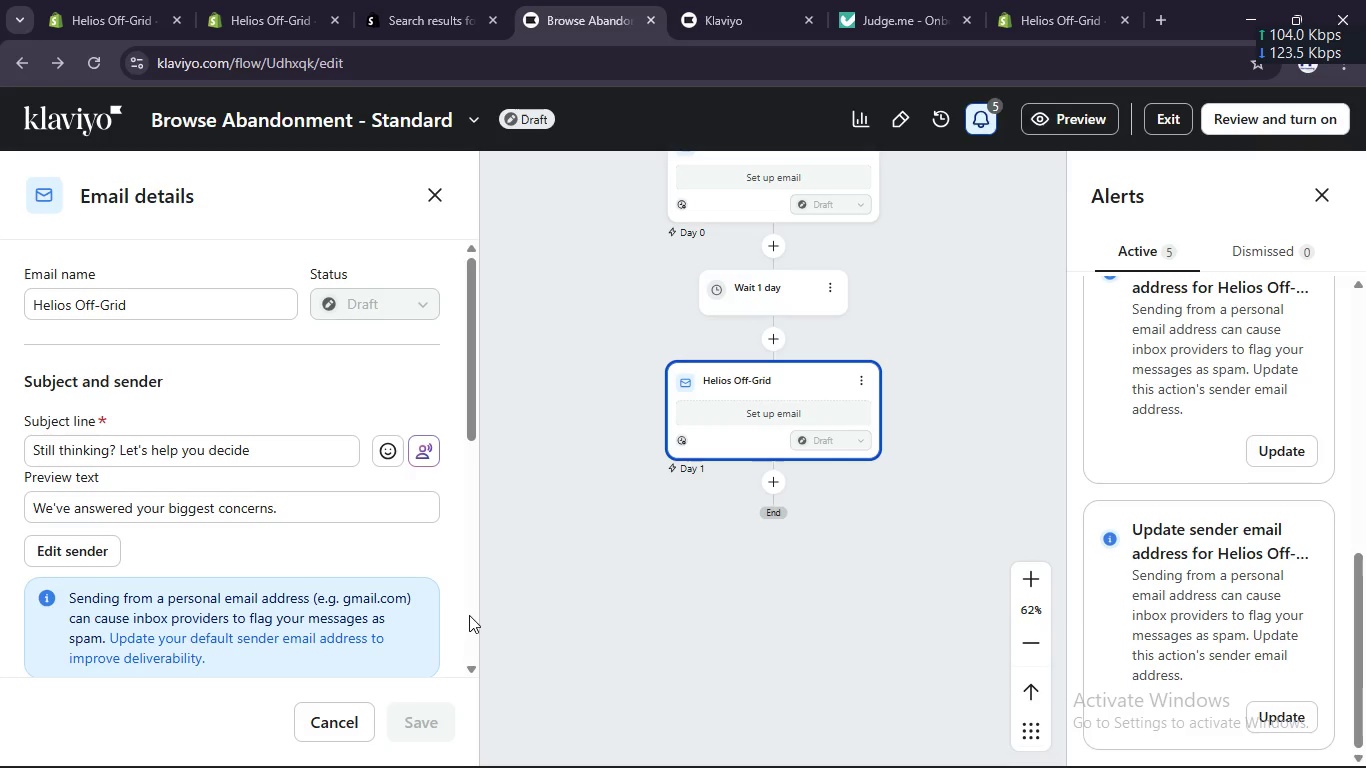 
scroll: coordinate [302, 598], scroll_direction: down, amount: 2.0
 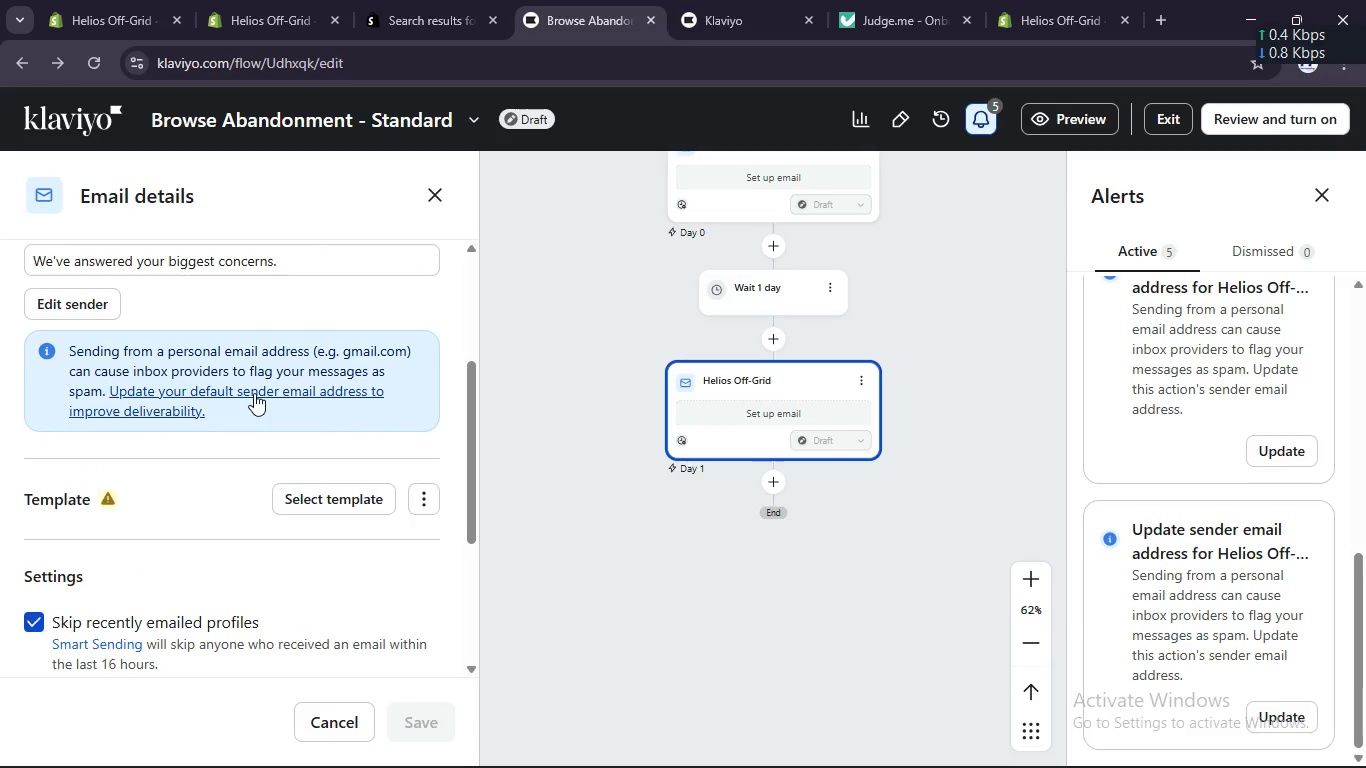 
left_click([254, 393])
 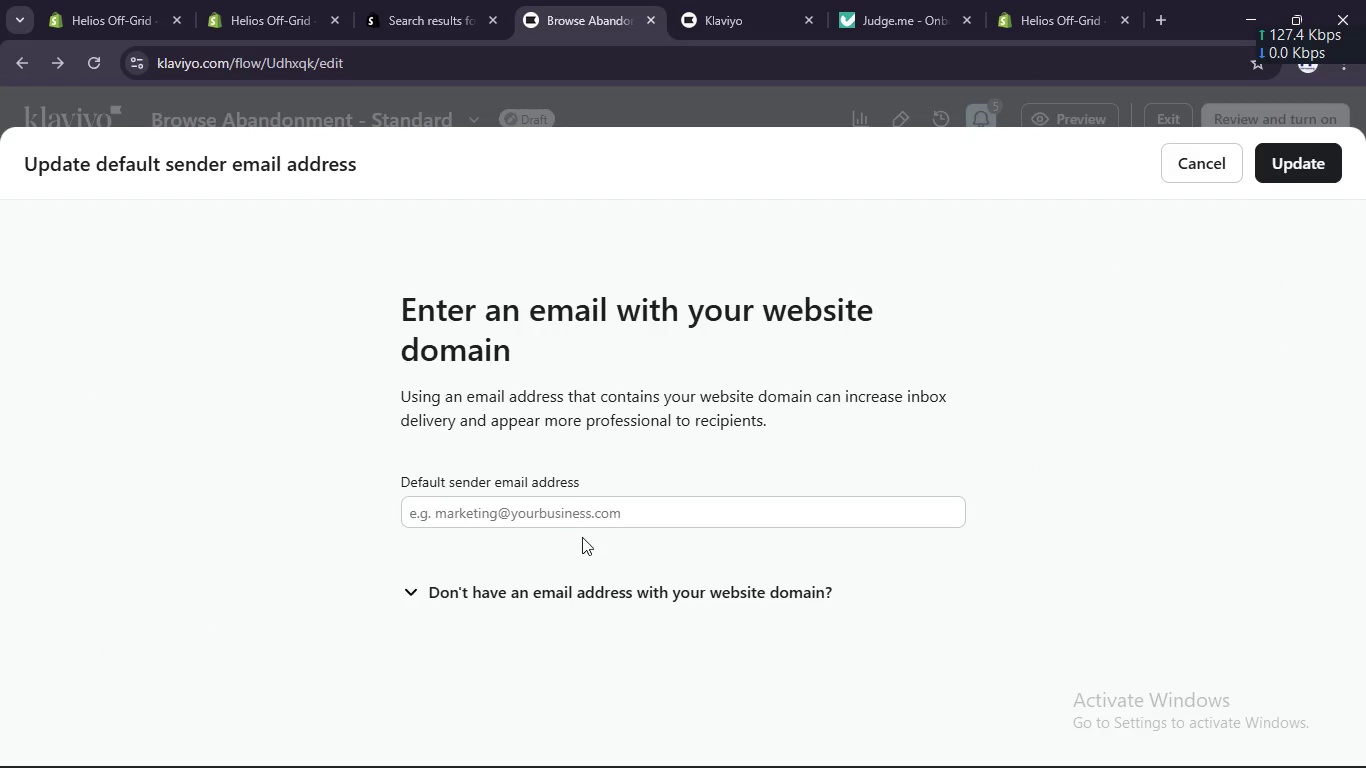 
left_click([583, 516])
 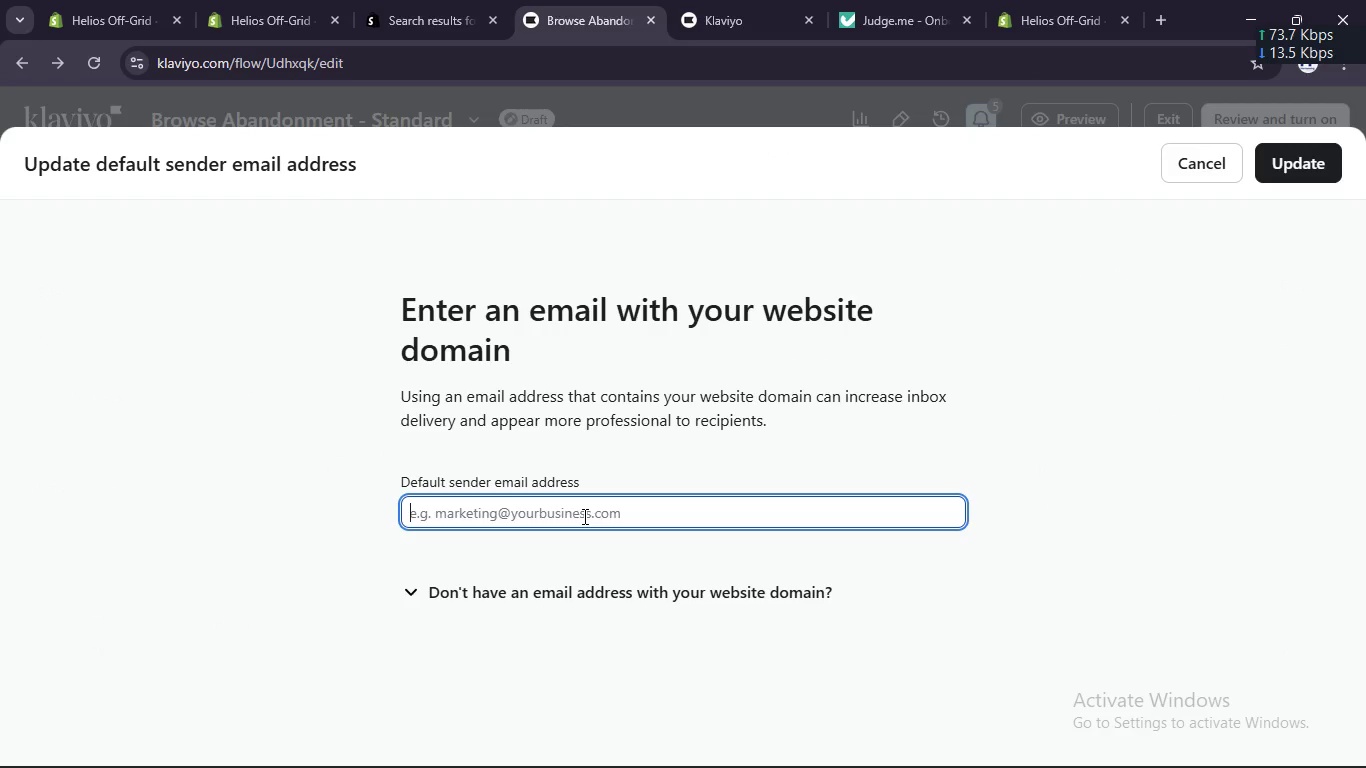 
type(harnessinginnovations@gmail,)
key(Backspace)
type(,)
key(Backspace)
type(.com)
 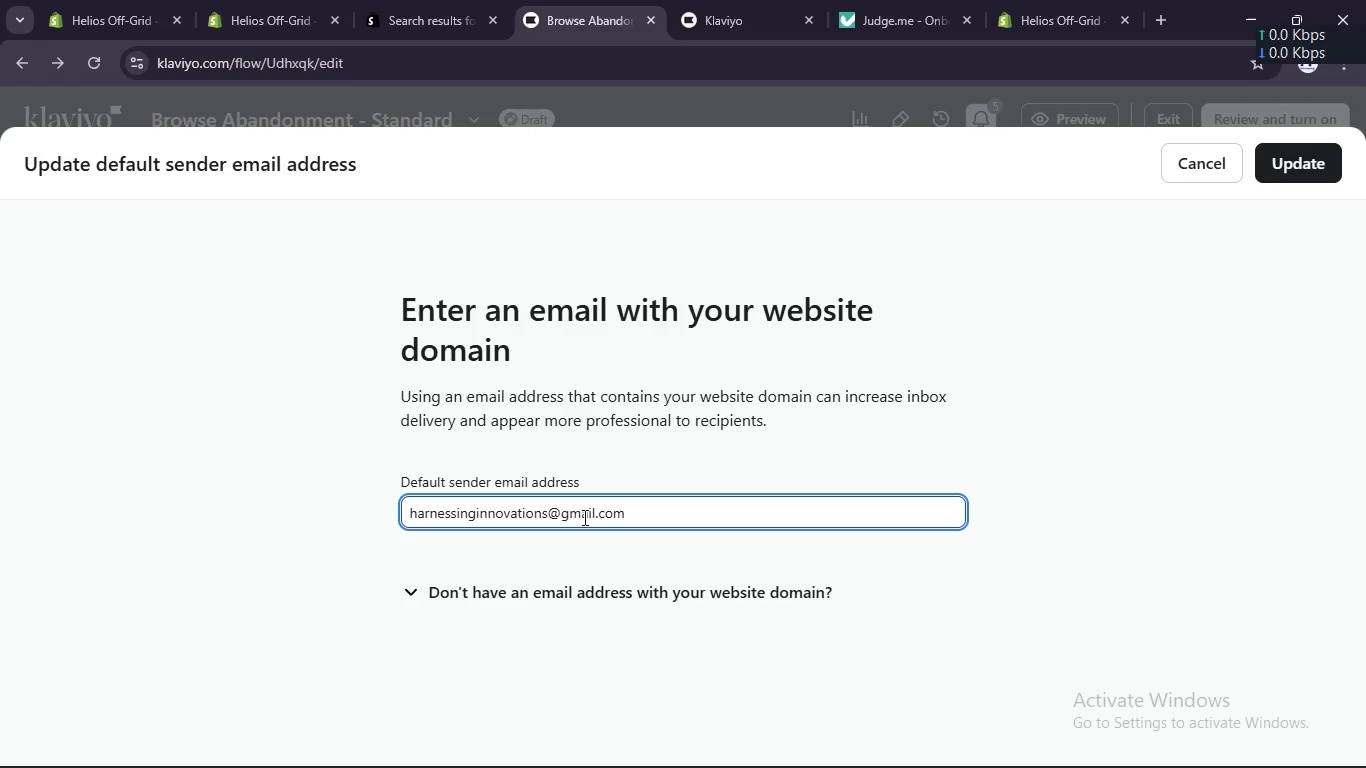 
scroll: coordinate [825, 447], scroll_direction: down, amount: 2.0
 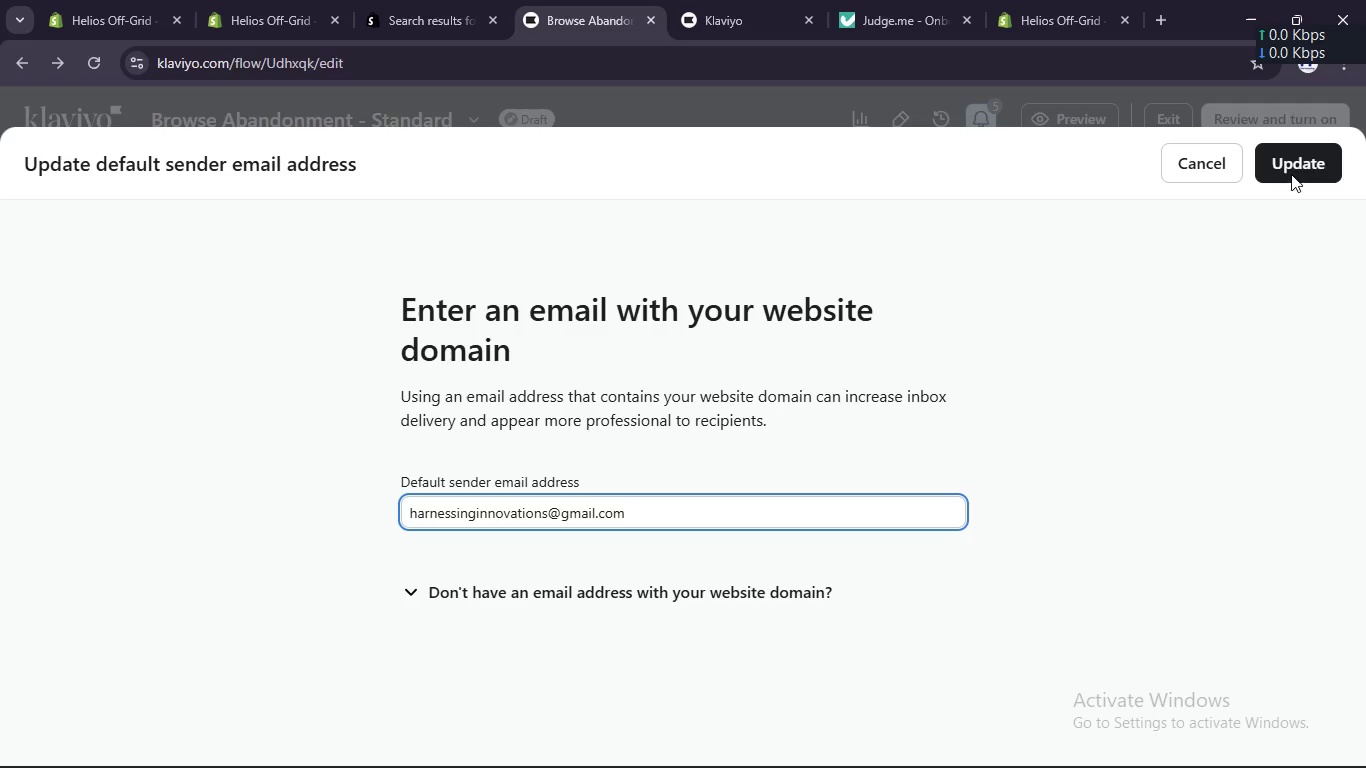 
left_click([1314, 145])
 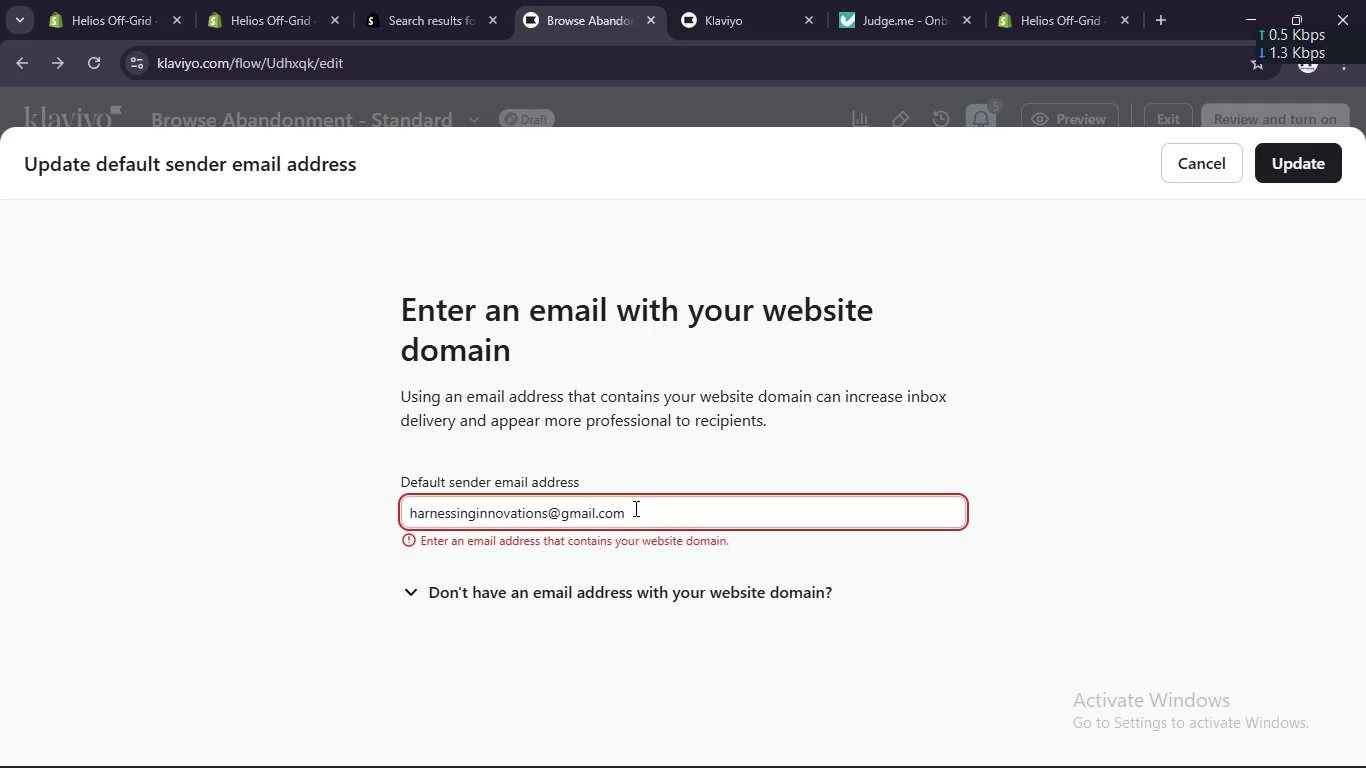 
wait(6.83)
 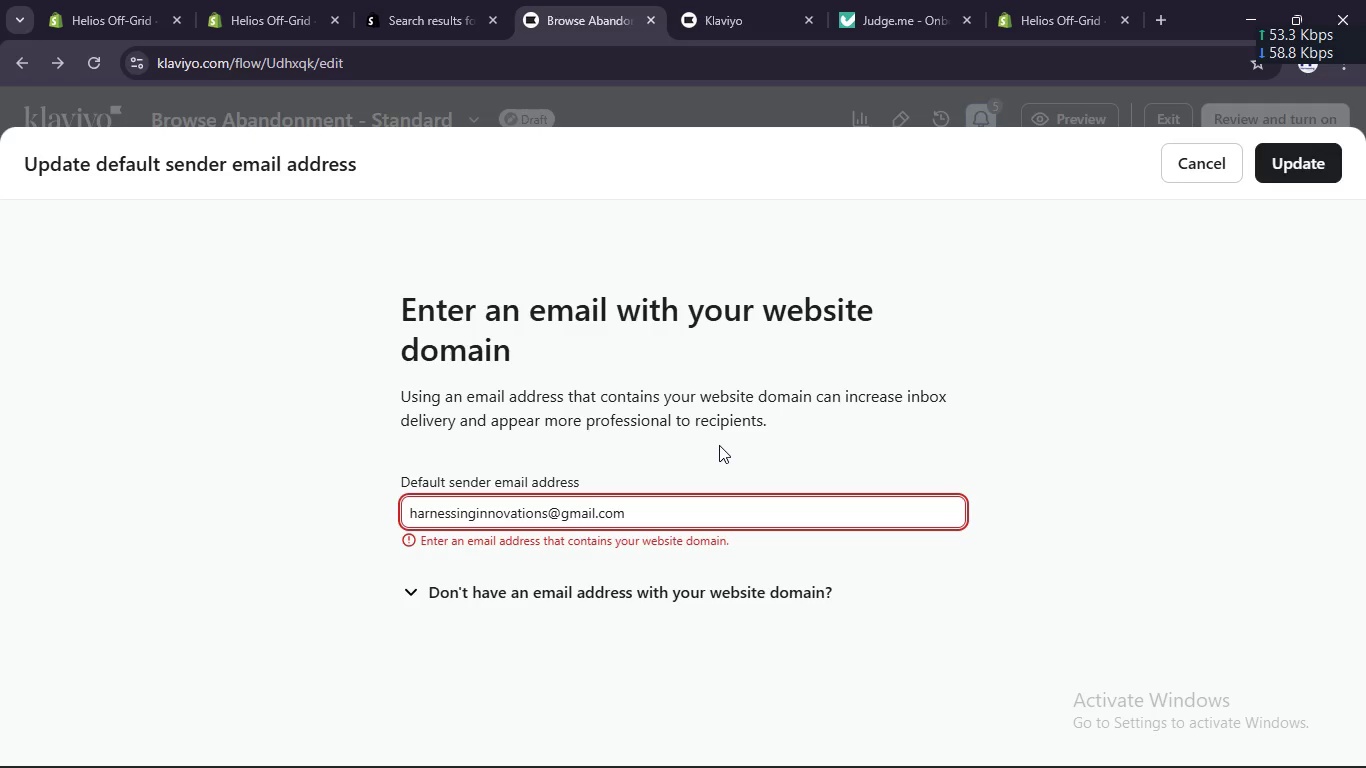 
left_click([634, 508])
 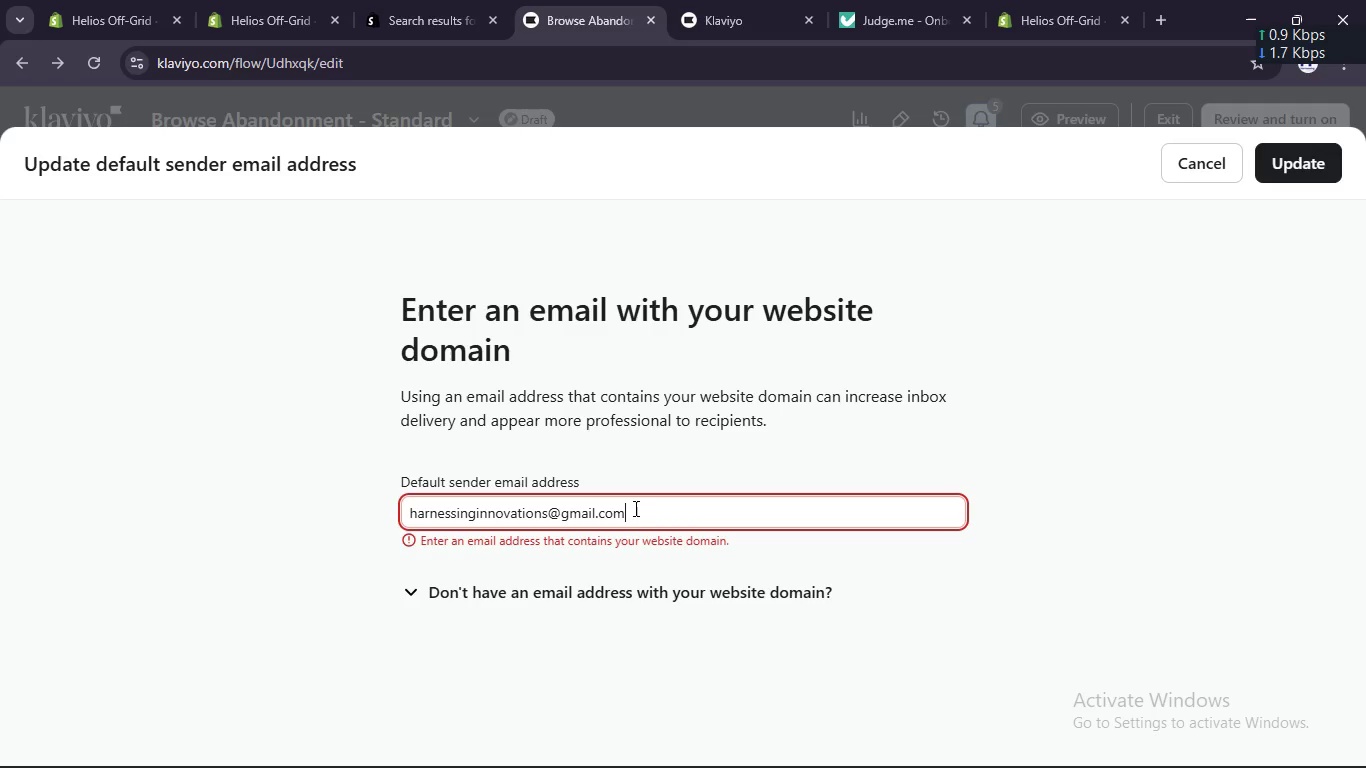 
double_click([634, 508])
 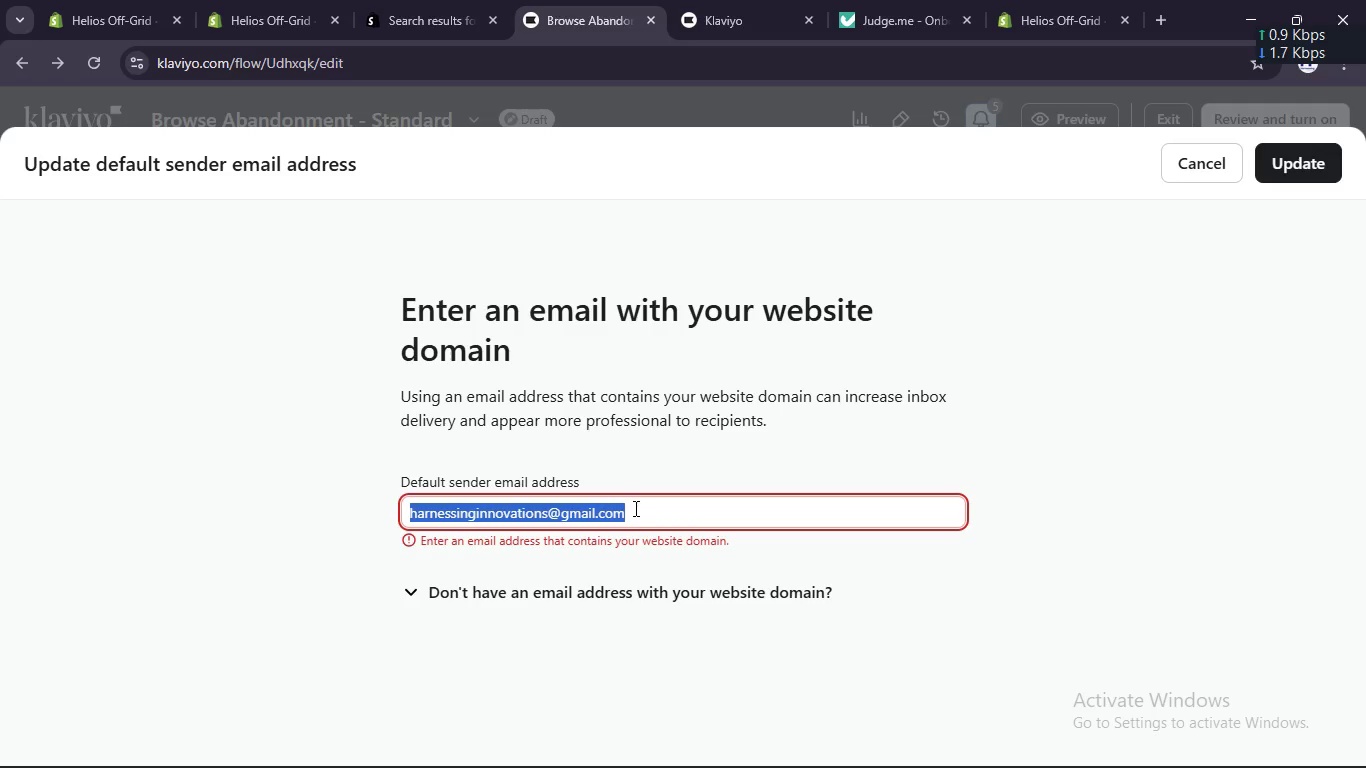 
triple_click([634, 508])
 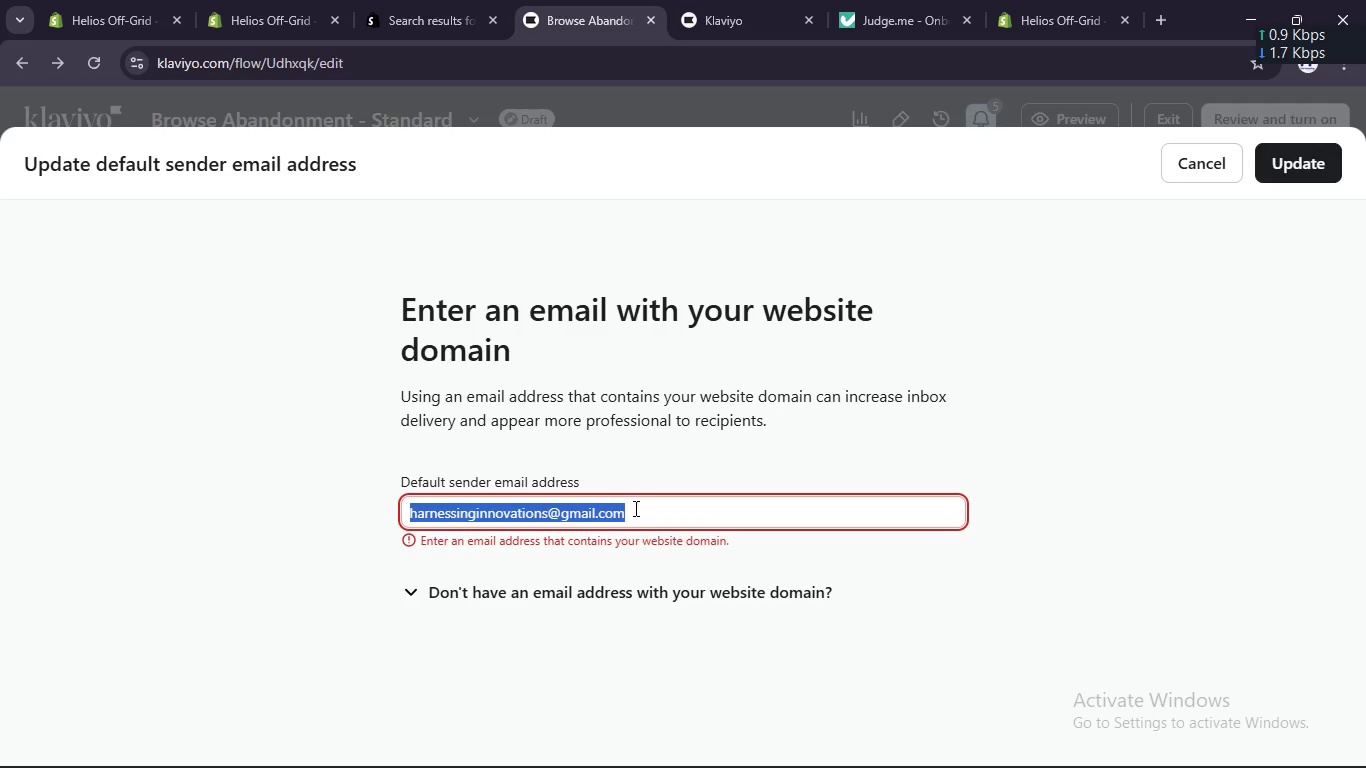 
triple_click([634, 508])
 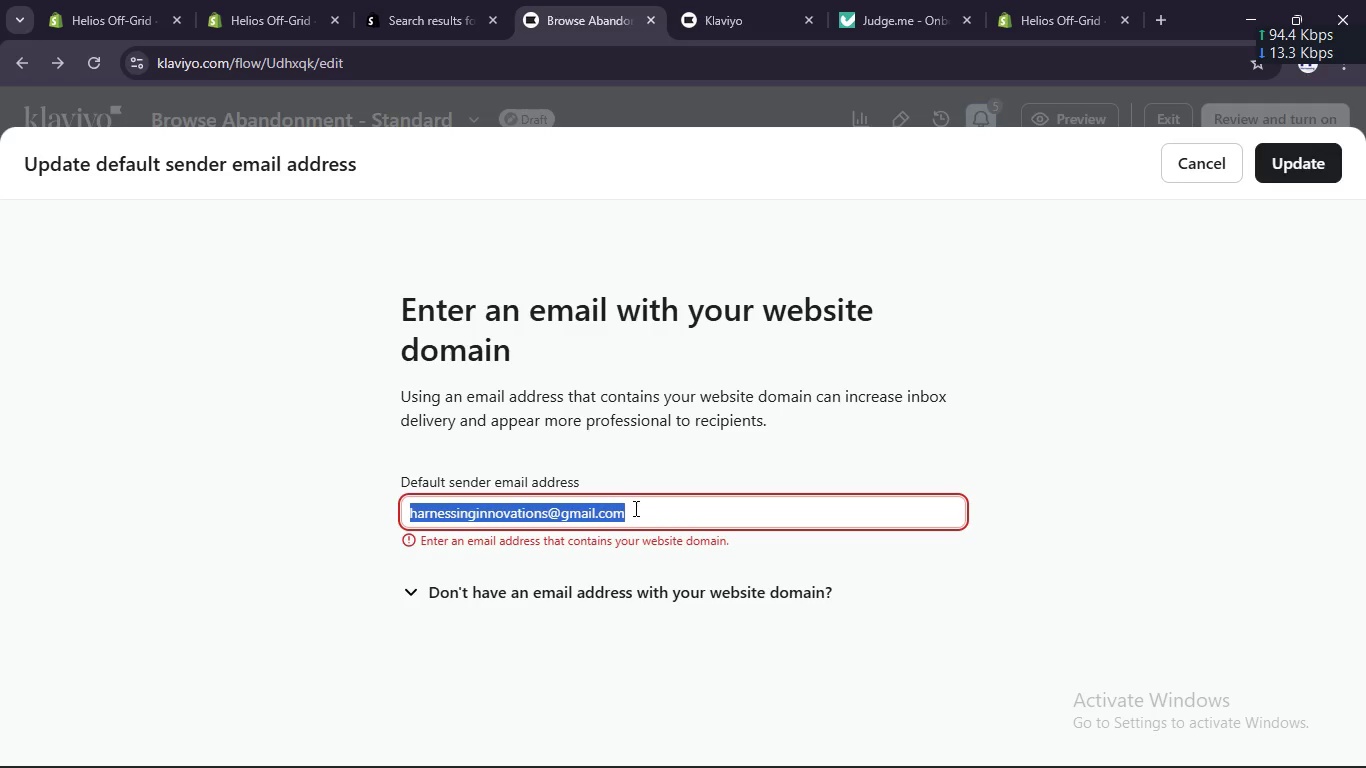 
left_click([634, 508])
 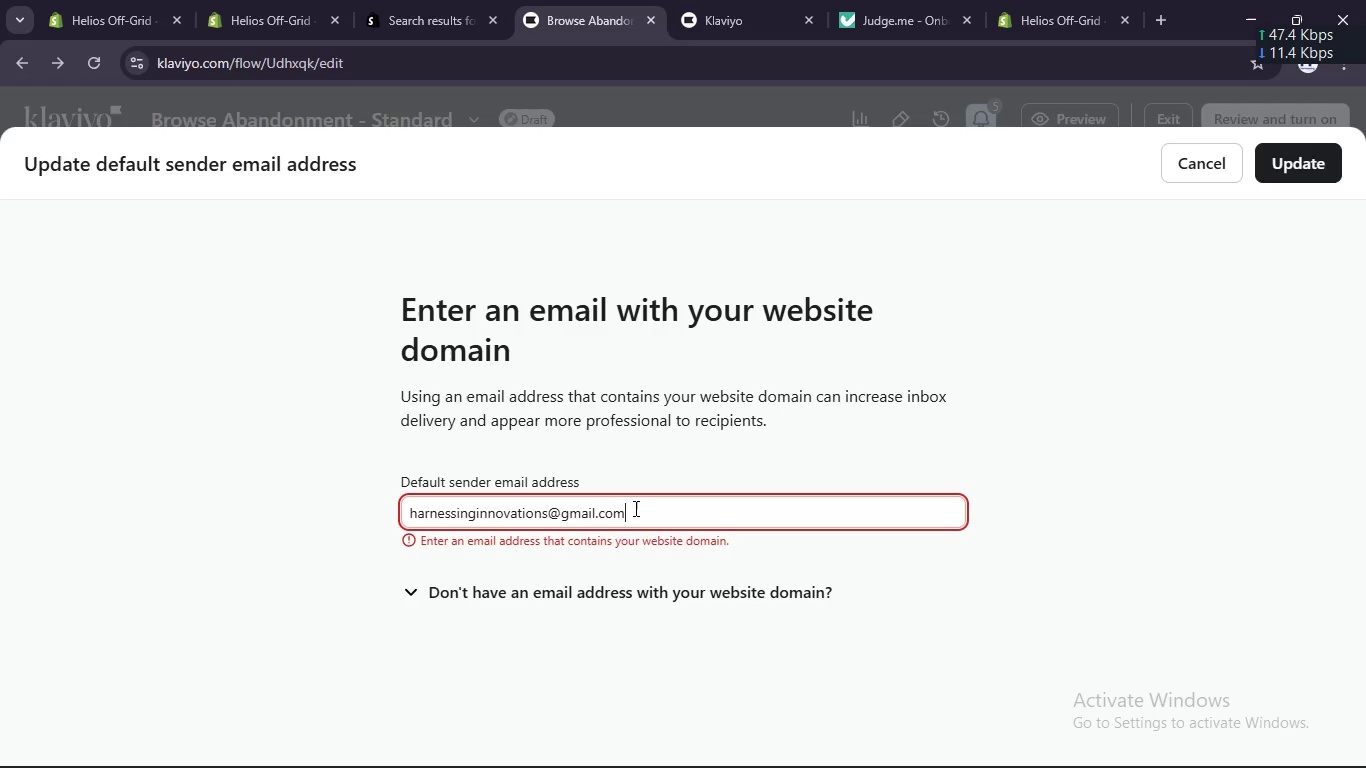 
key(Backspace)
 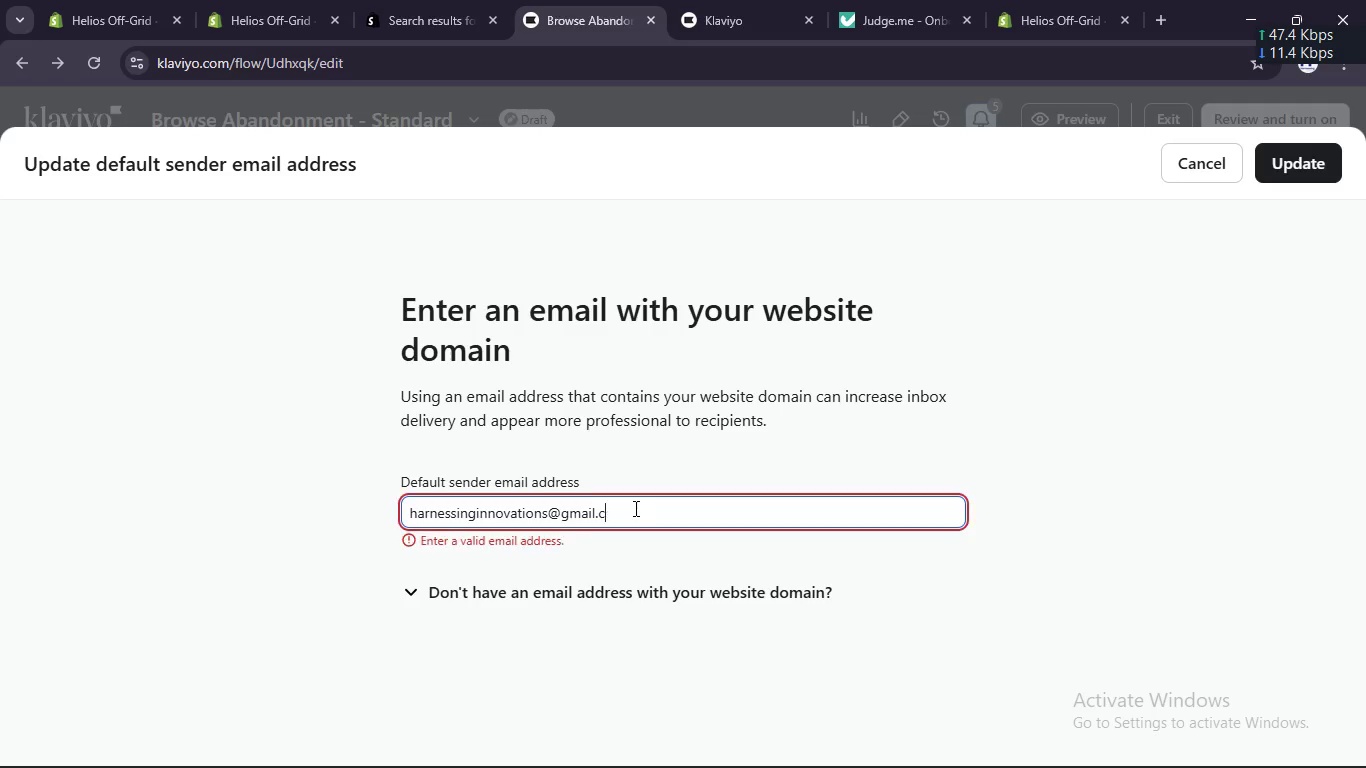 
key(Backspace)
 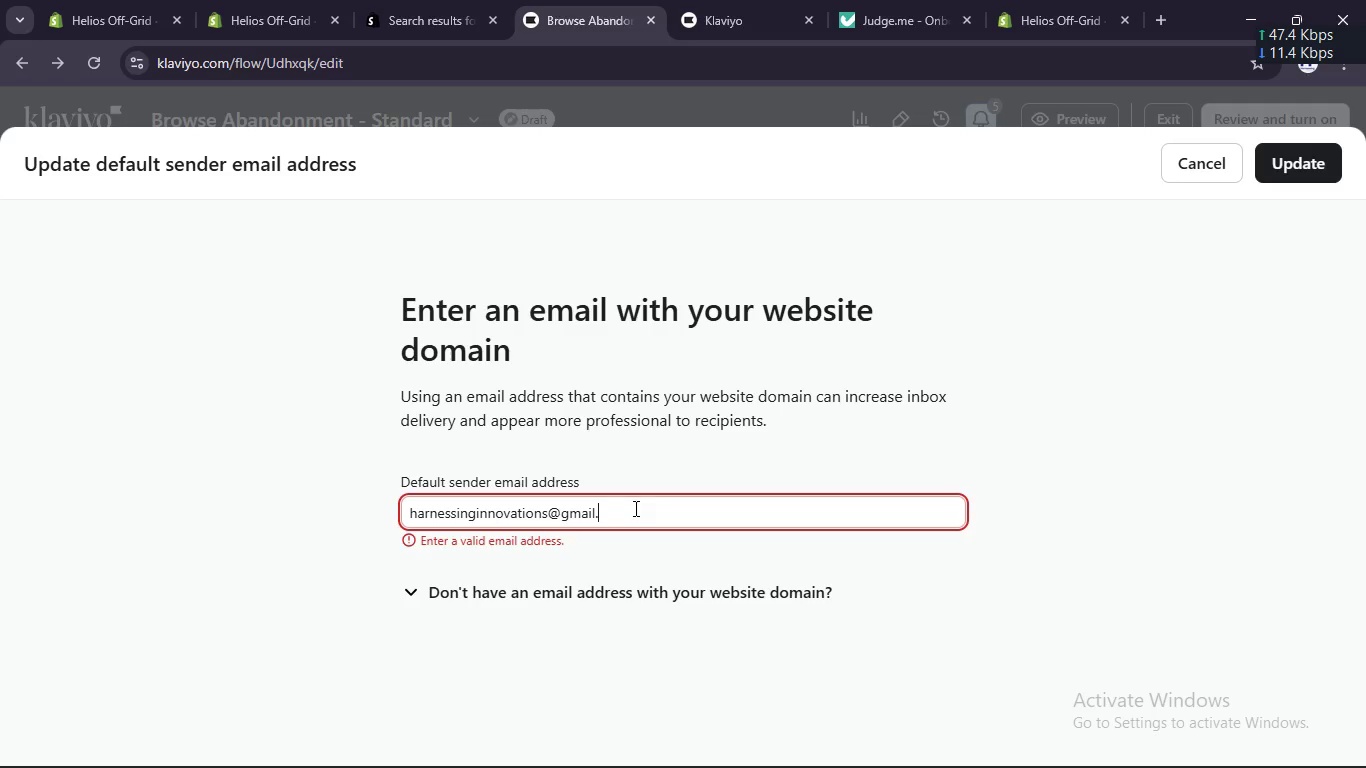 
key(Backspace)
 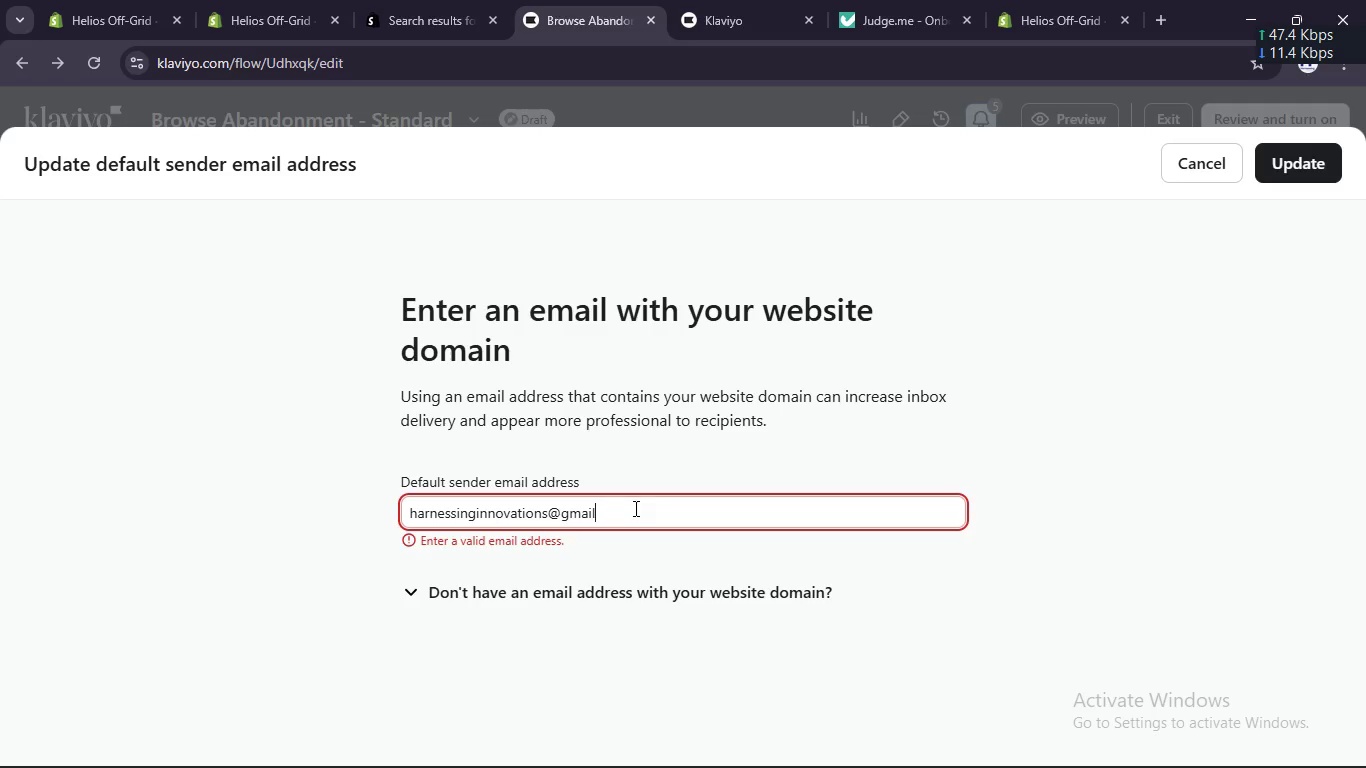 
key(Backspace)
 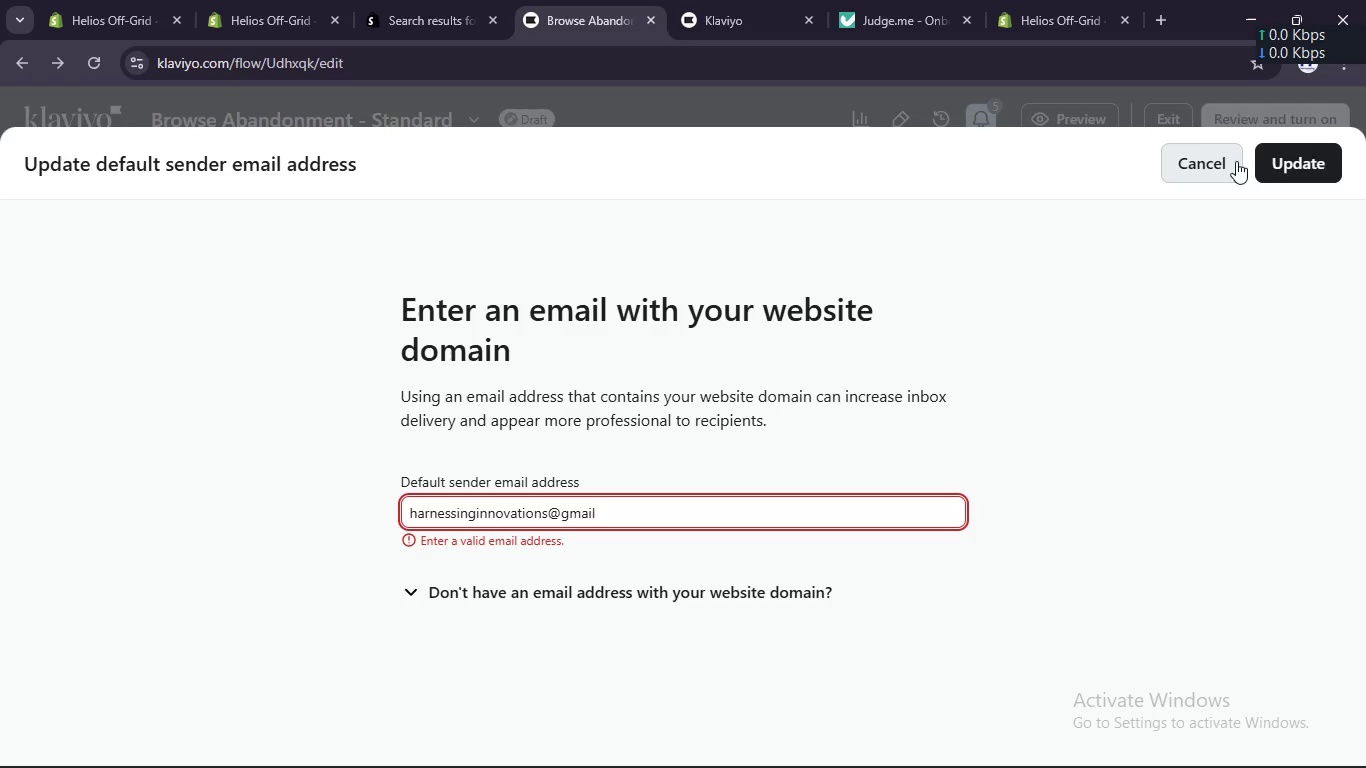 
left_click([1265, 164])
 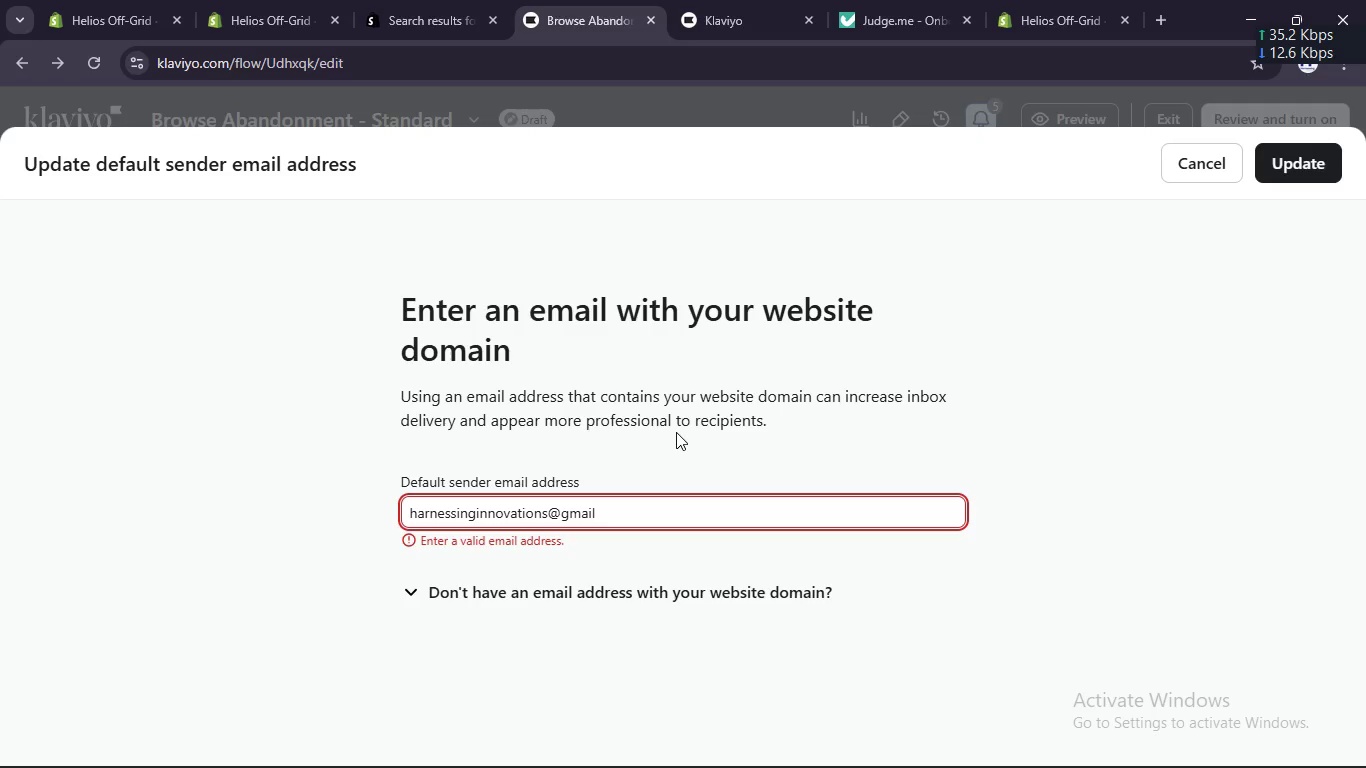 
type(.com)
 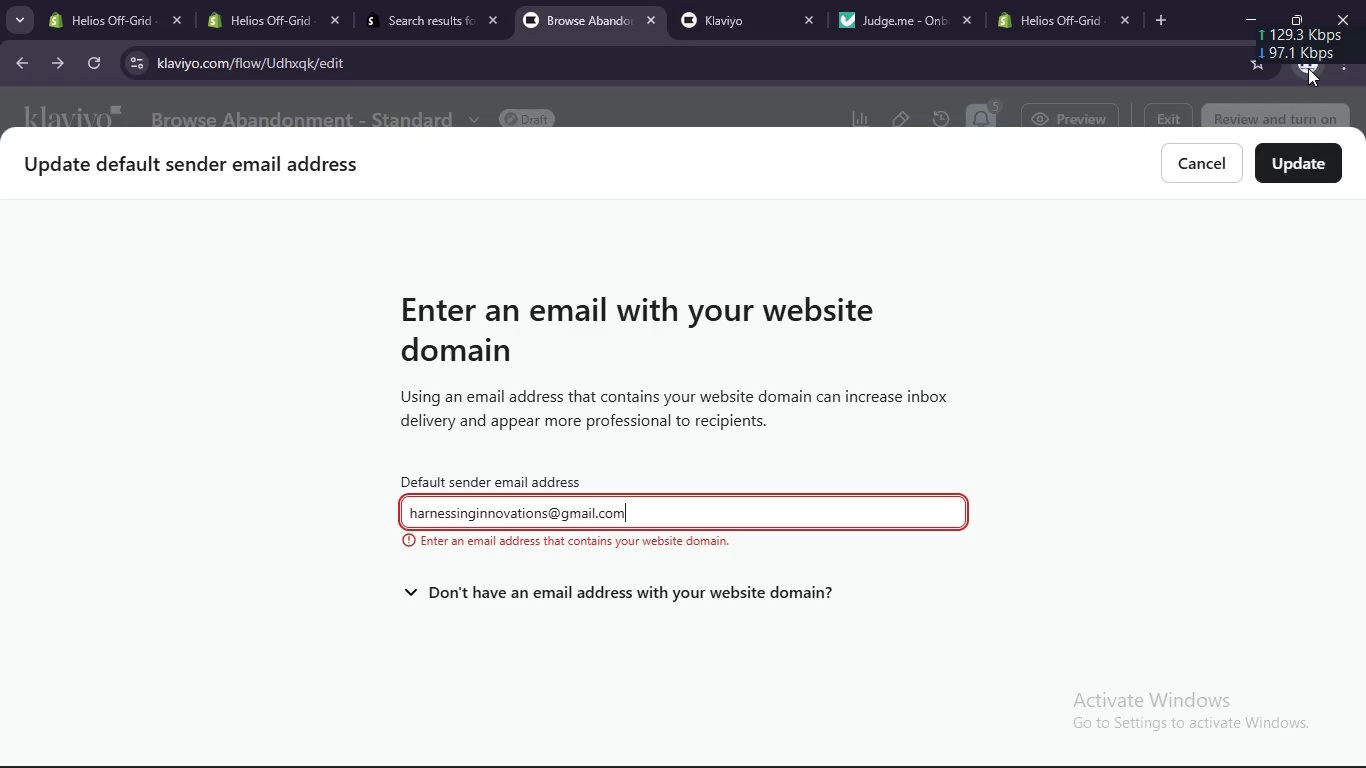 
wait(5.58)
 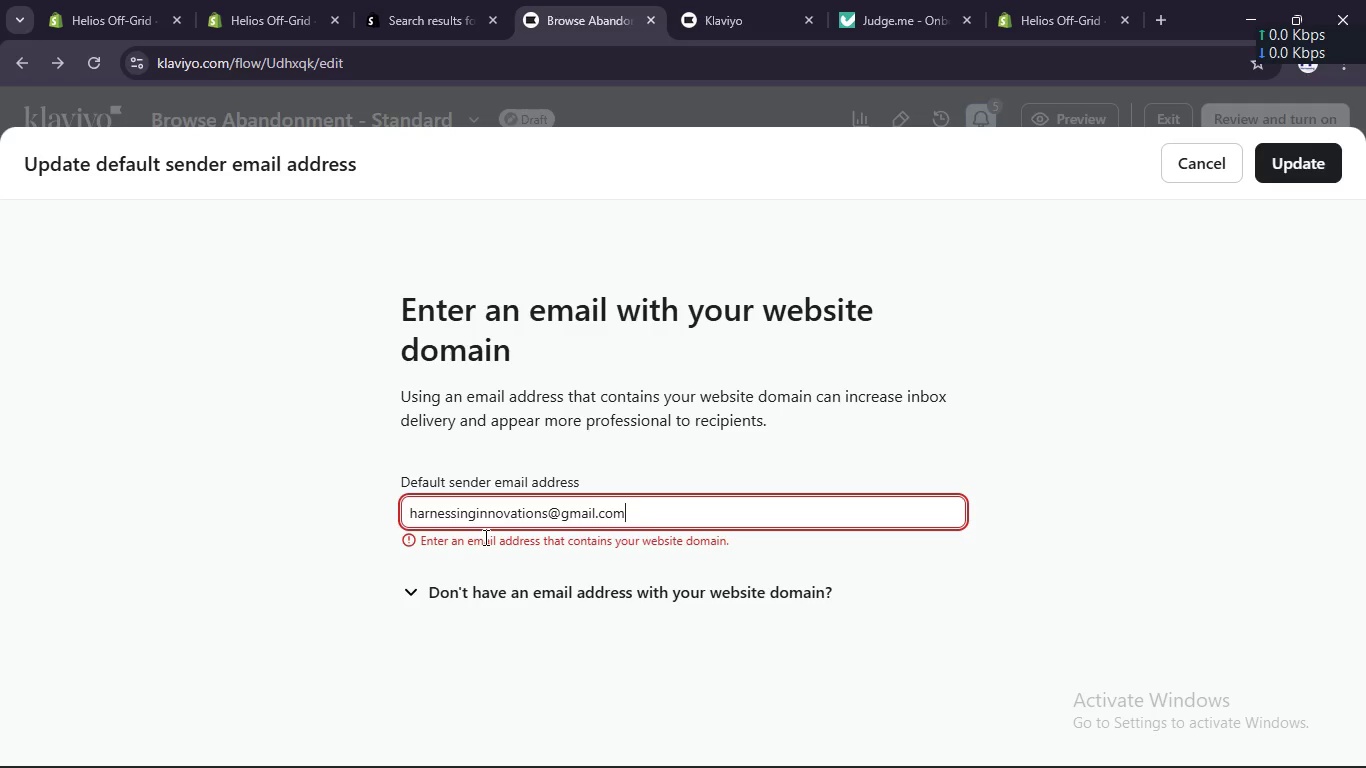 
left_click([1308, 72])
 